 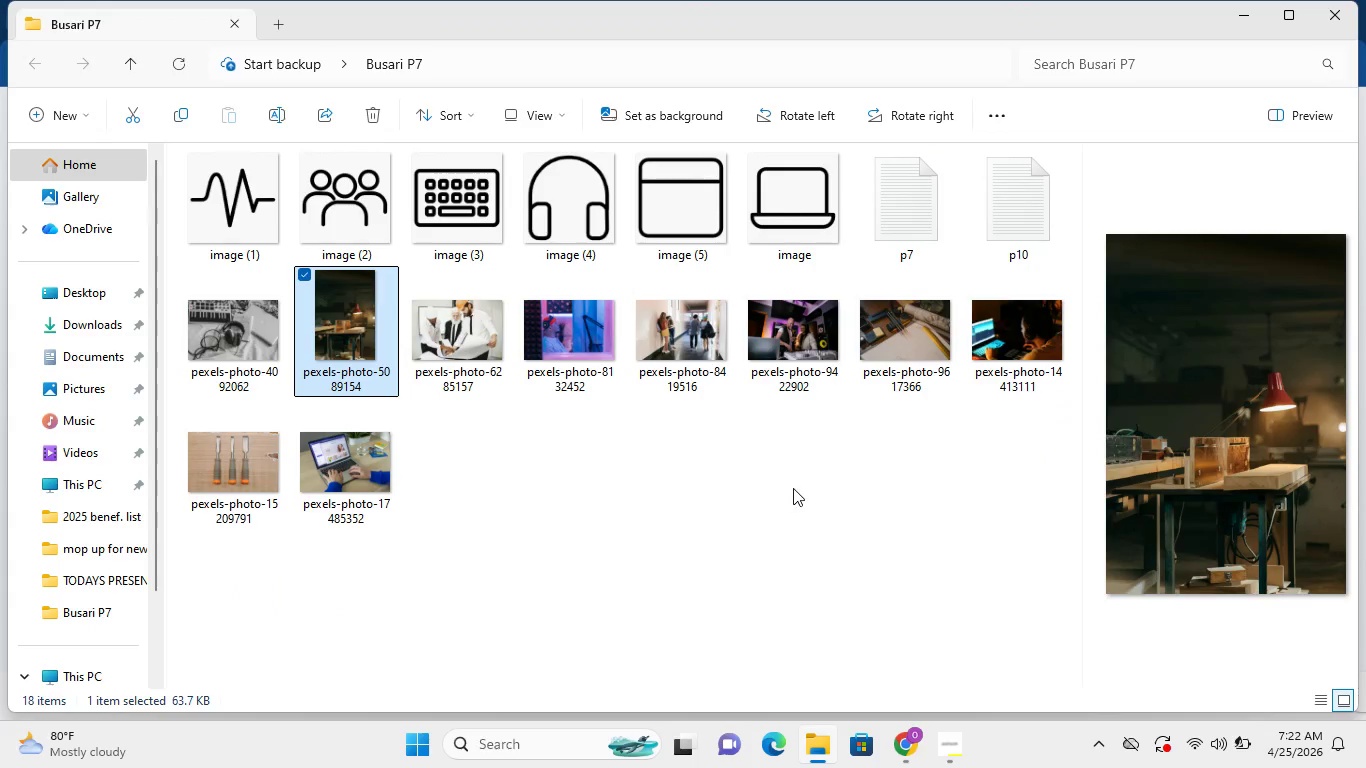 
right_click([364, 443])
 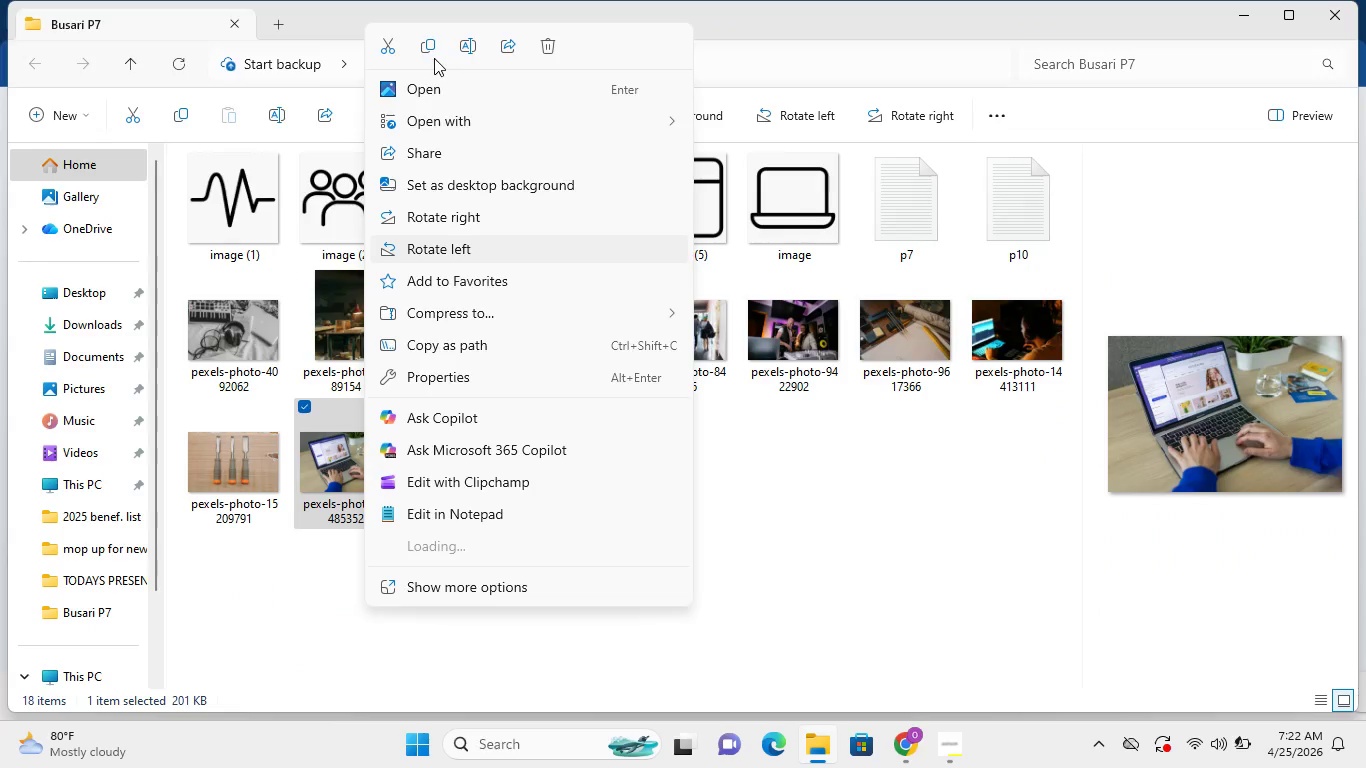 
left_click([427, 52])
 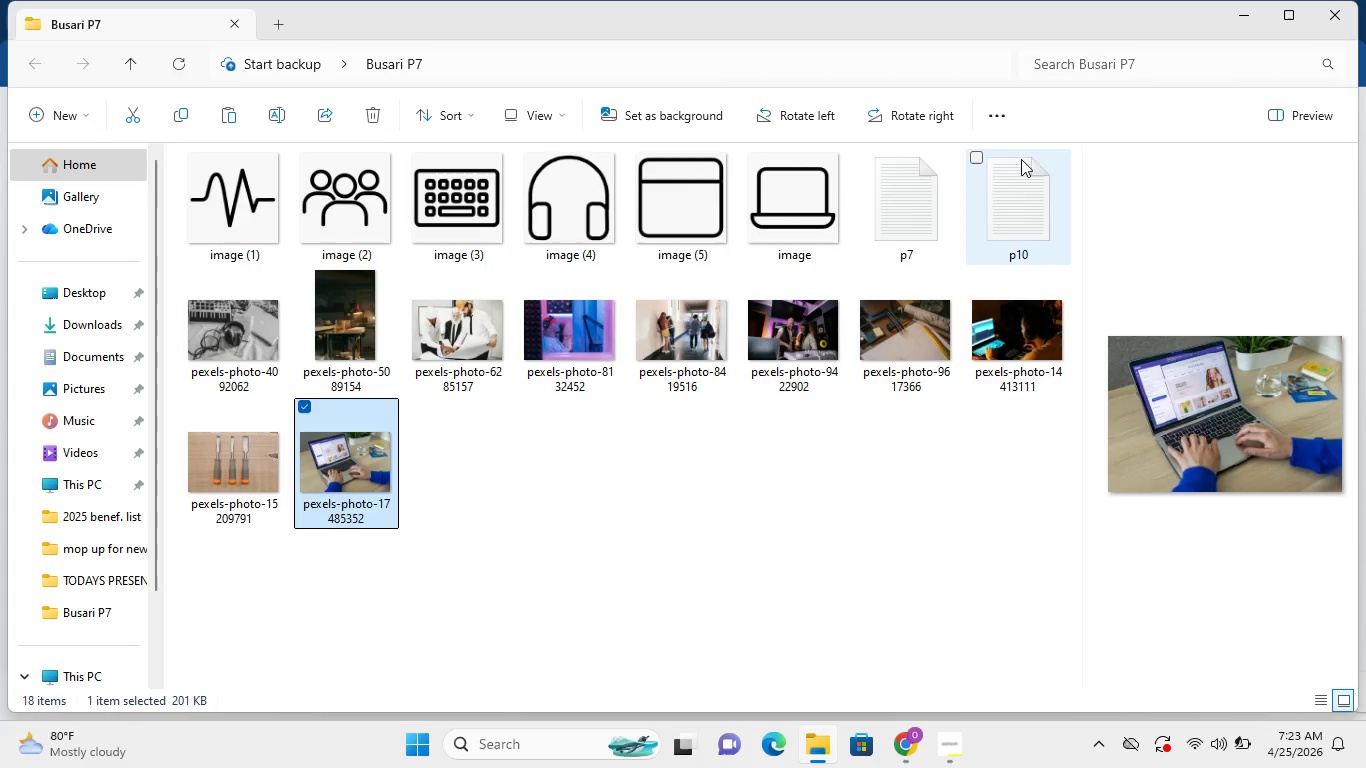 
left_click([1237, 17])
 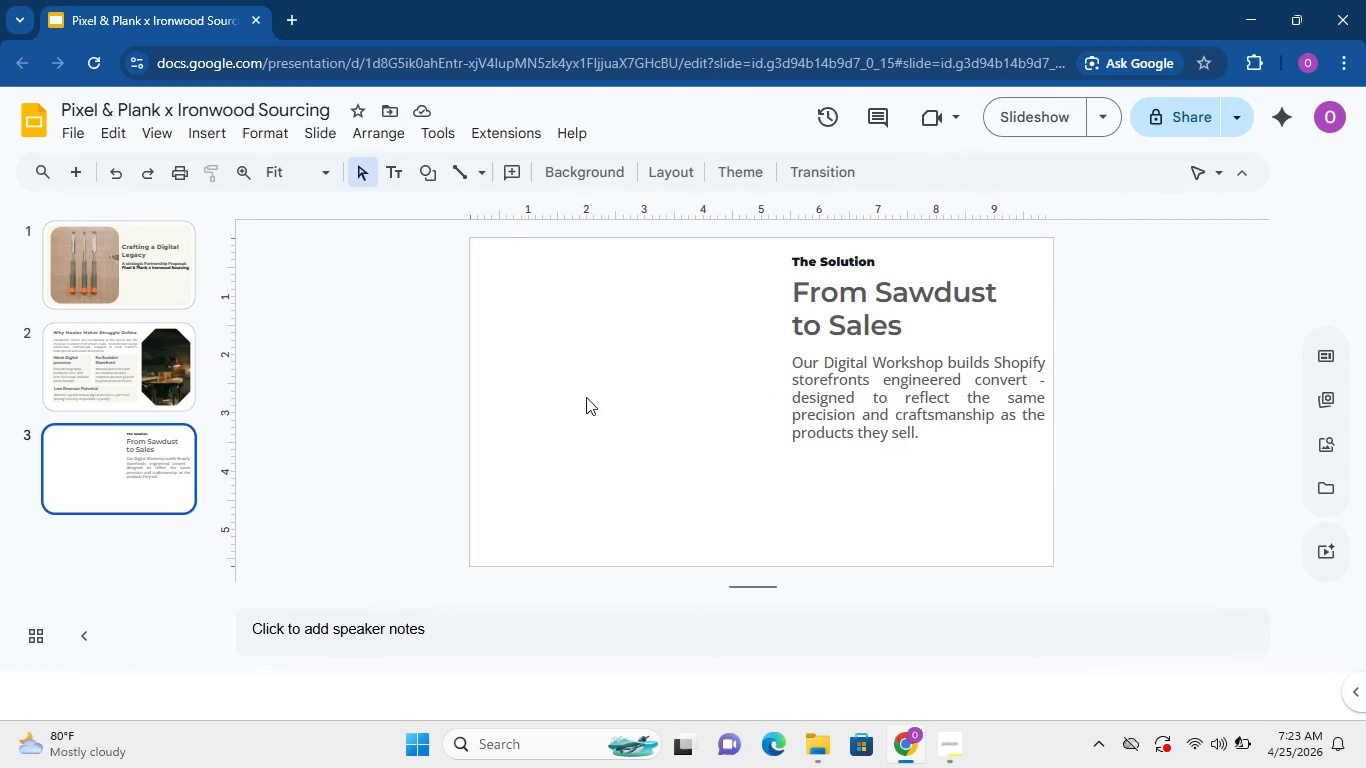 
right_click([543, 359])
 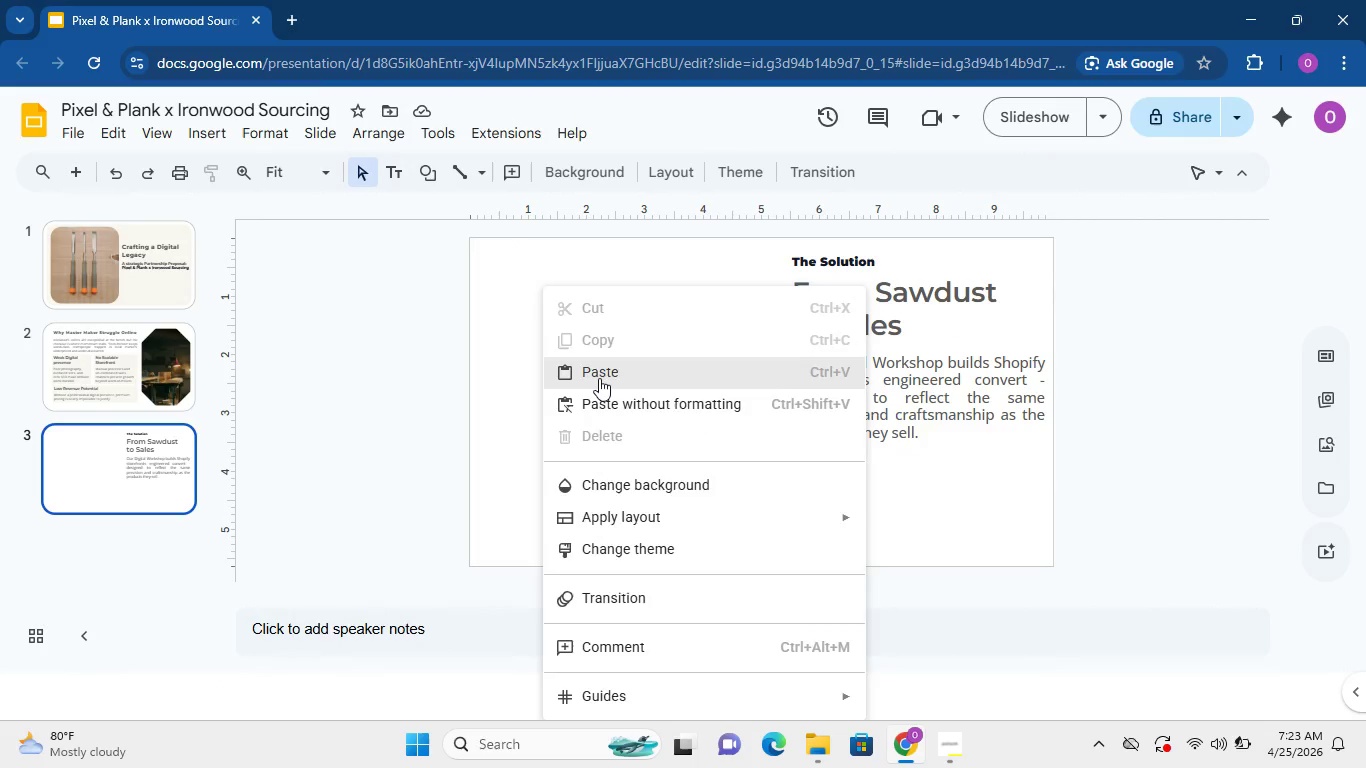 
left_click([600, 377])
 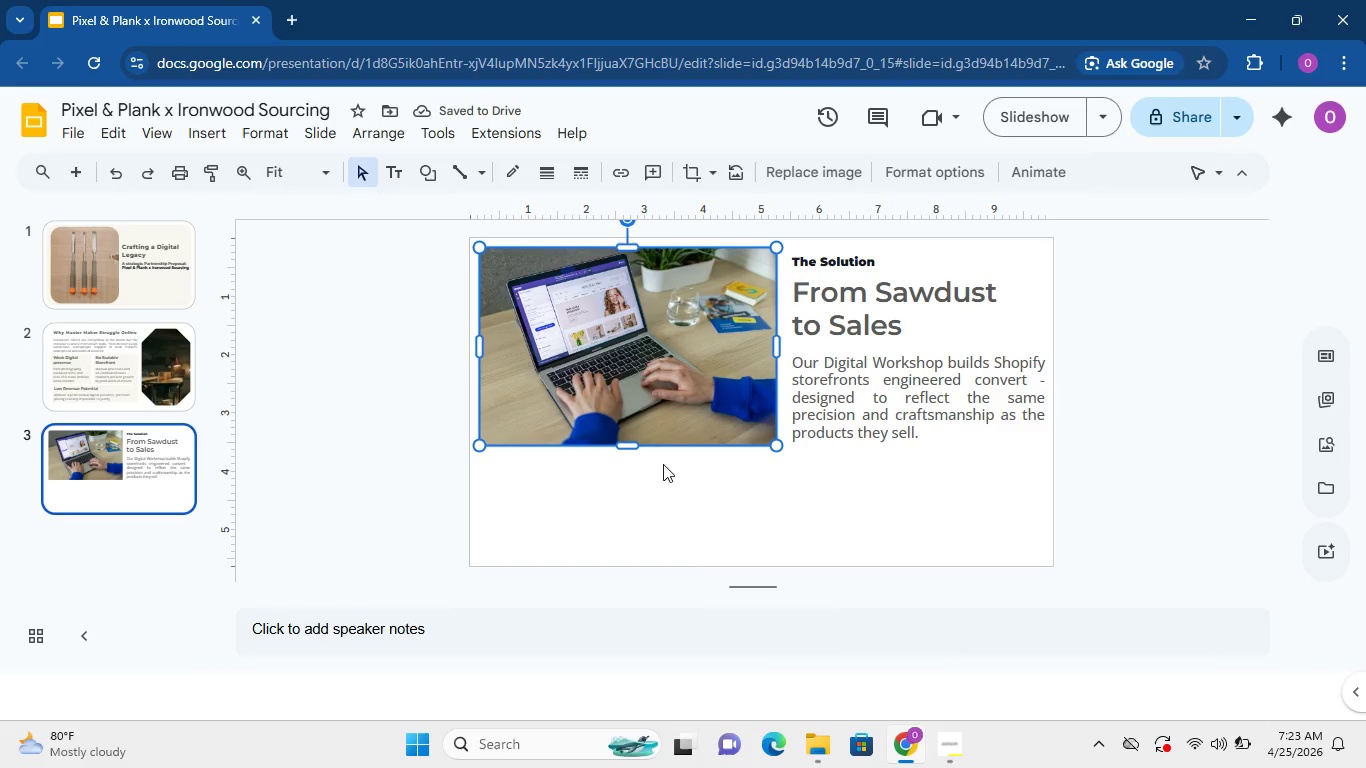 
wait(5.83)
 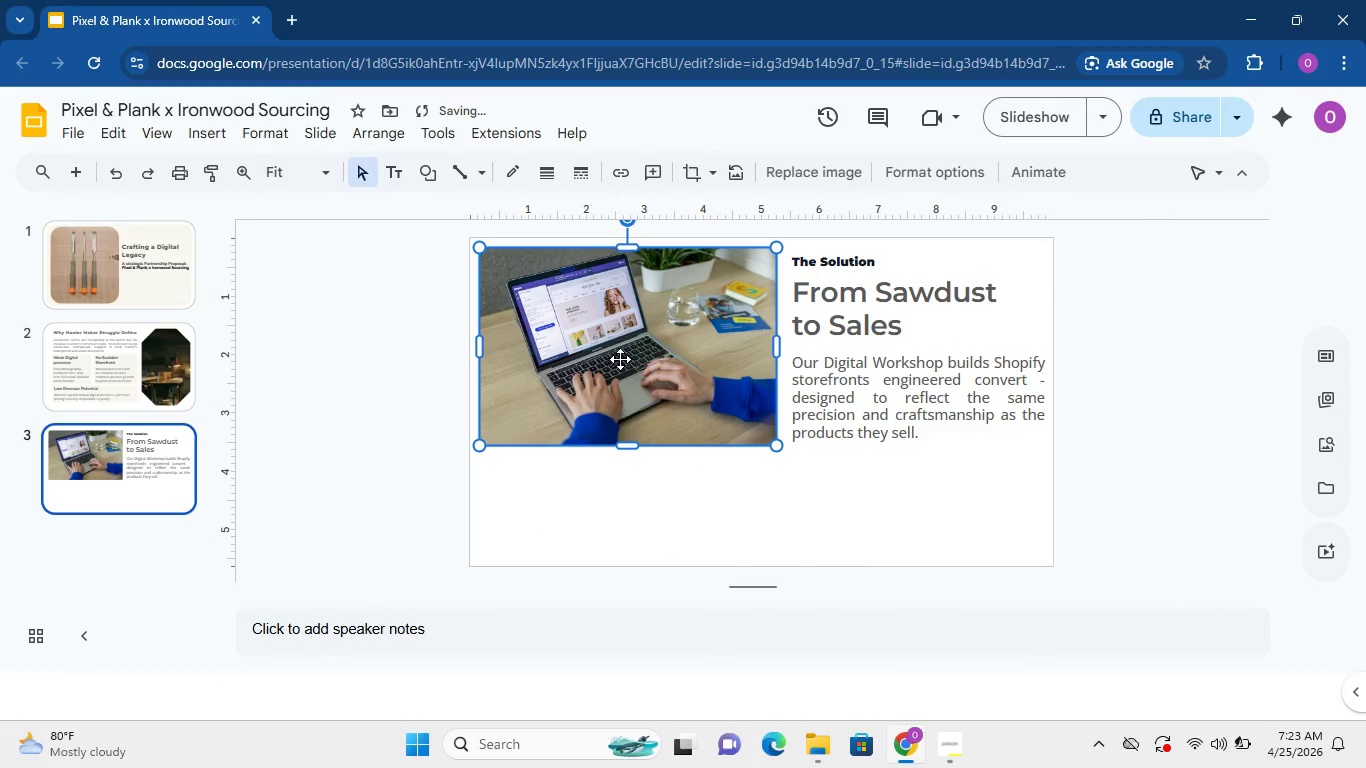 
left_click([642, 489])
 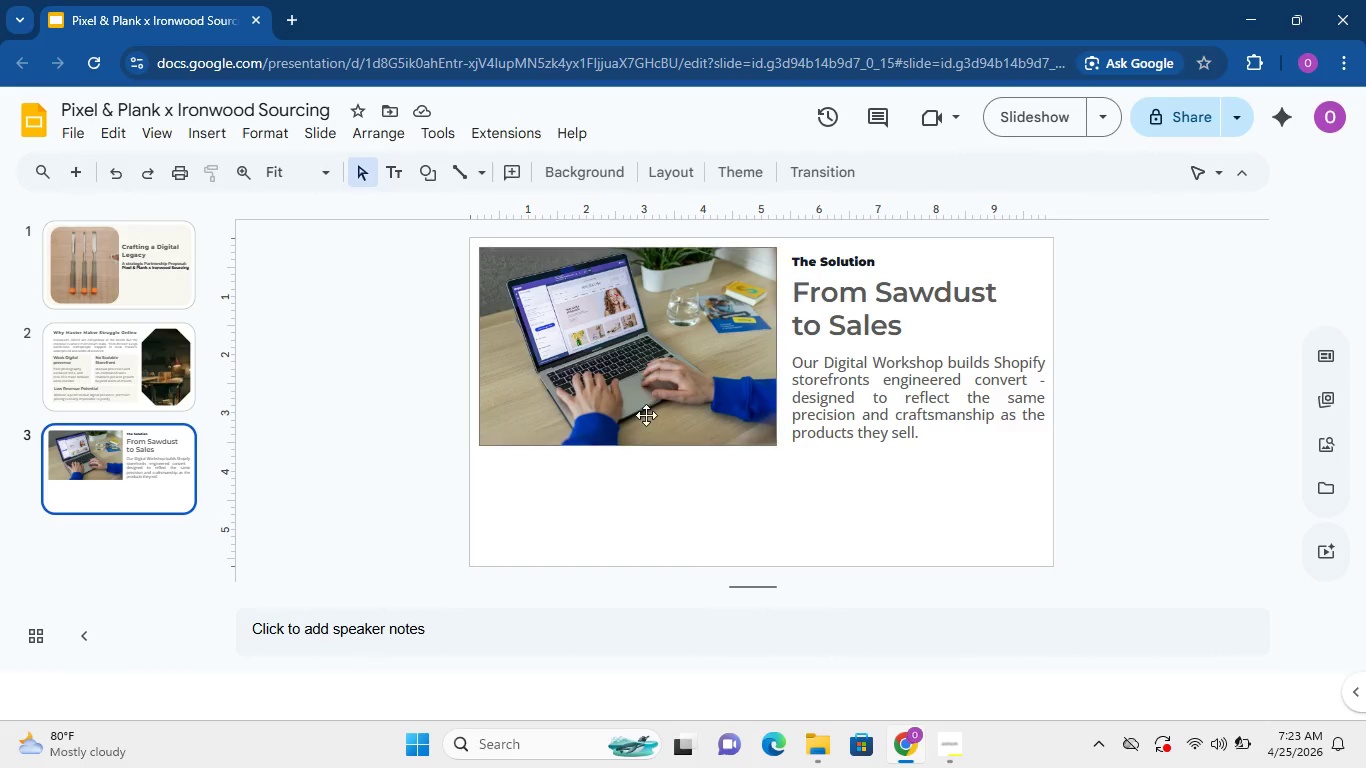 
left_click([646, 414])
 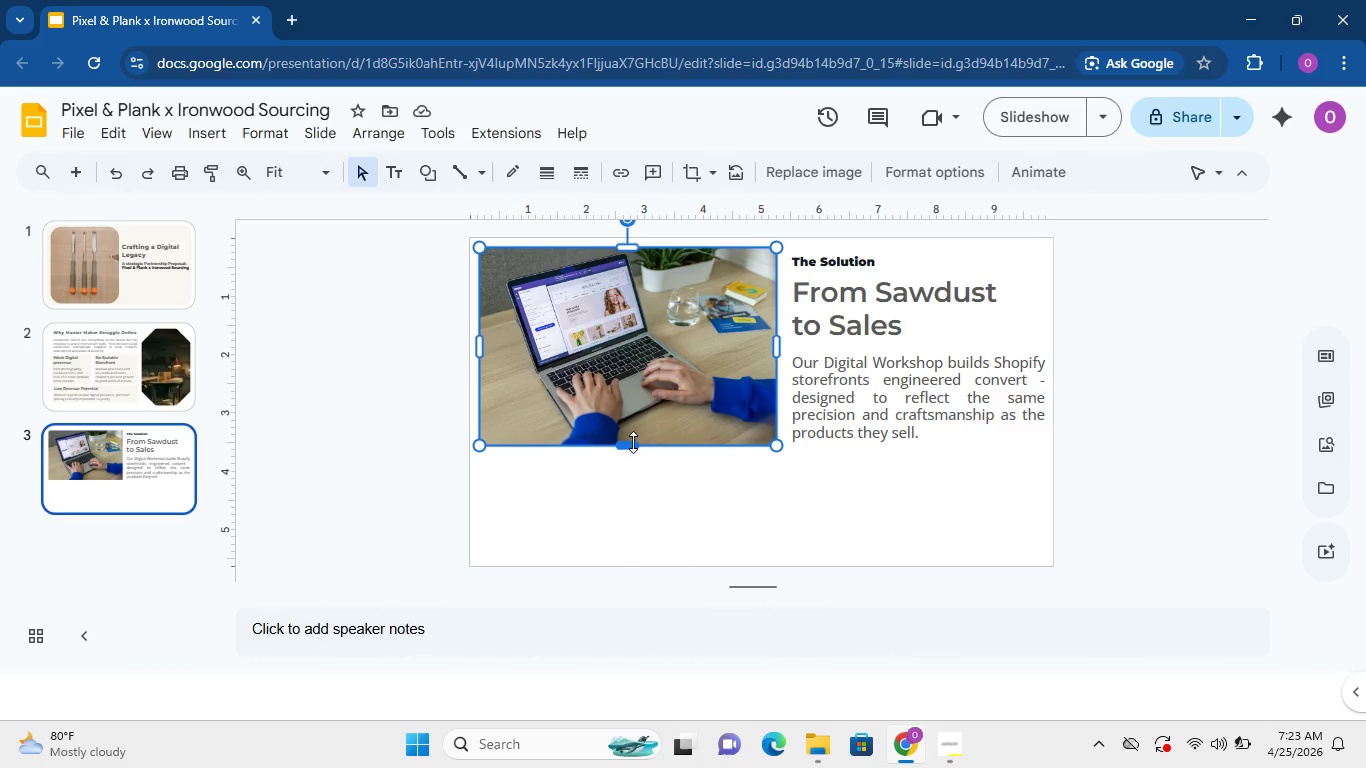 
left_click_drag(start_coordinate=[633, 442], to_coordinate=[633, 437])
 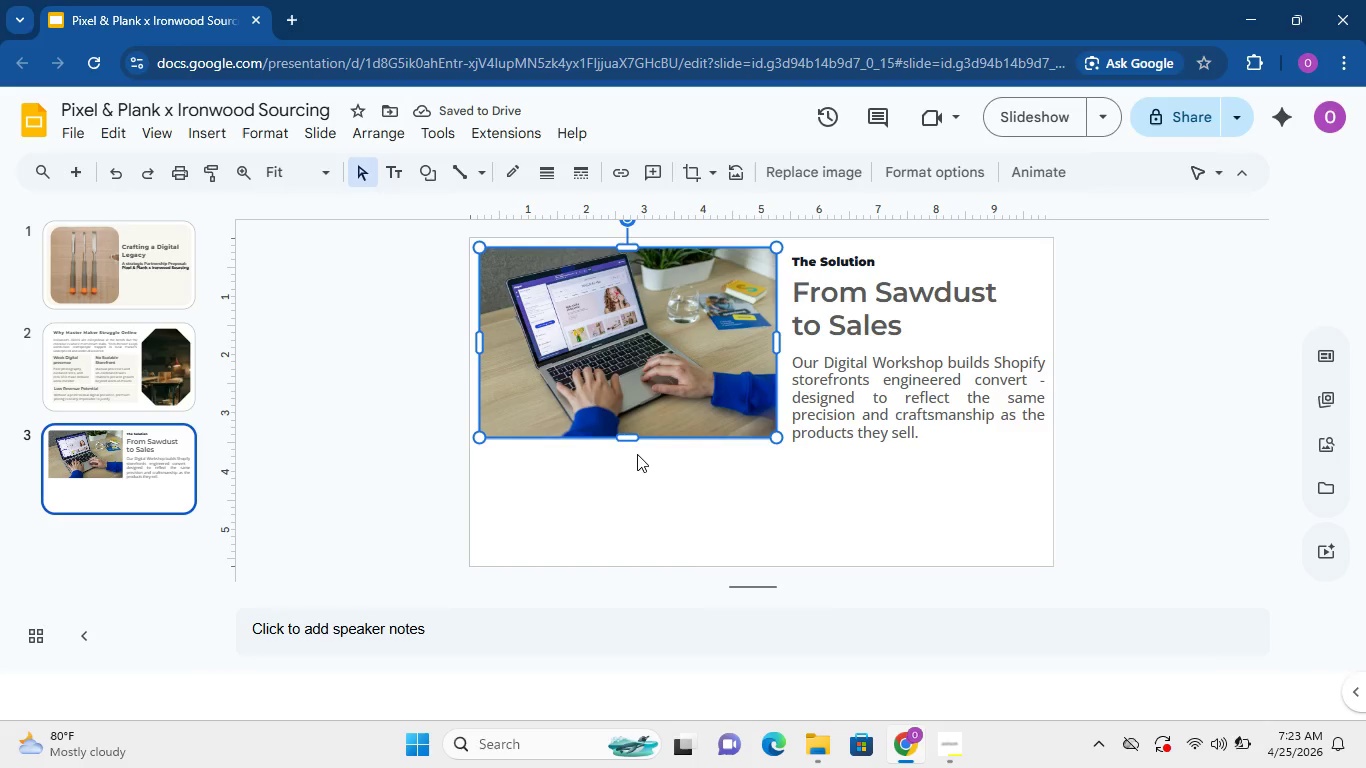 
wait(5.97)
 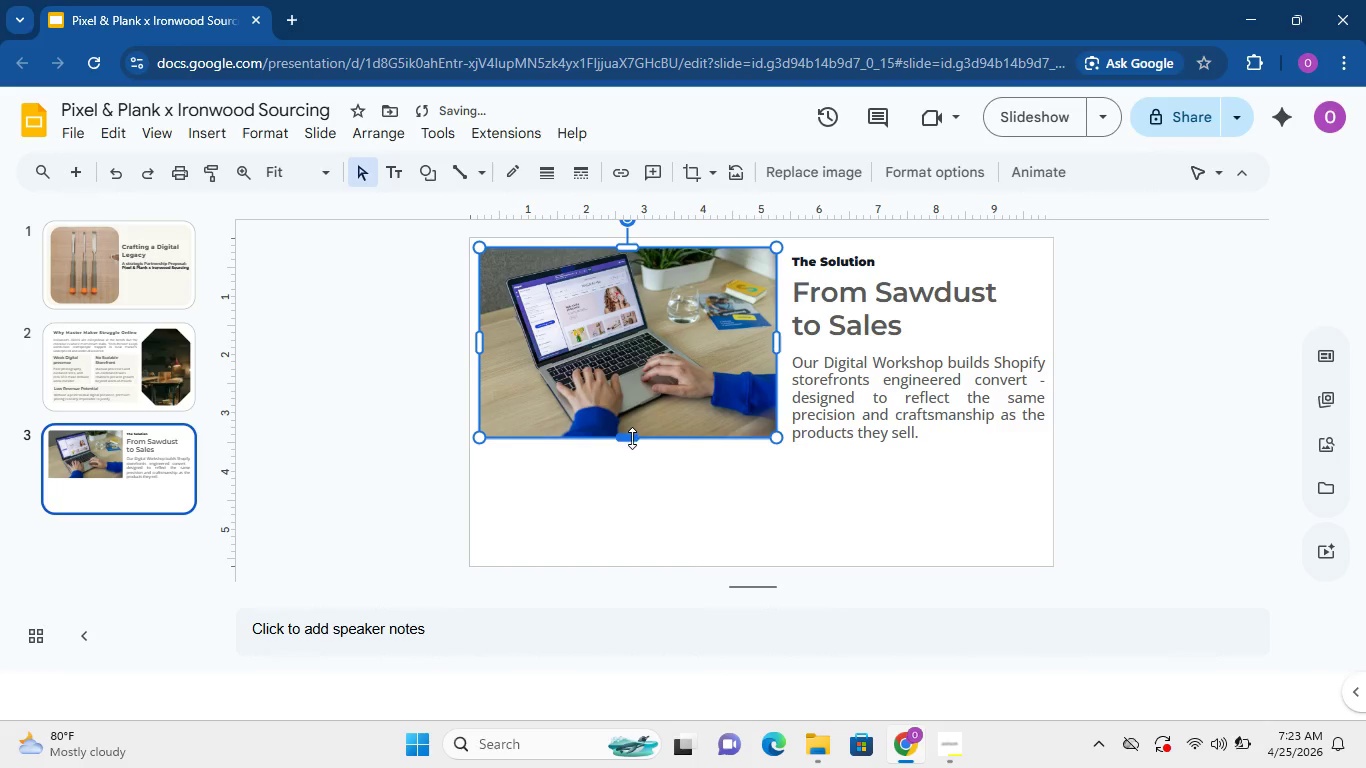 
left_click([648, 371])
 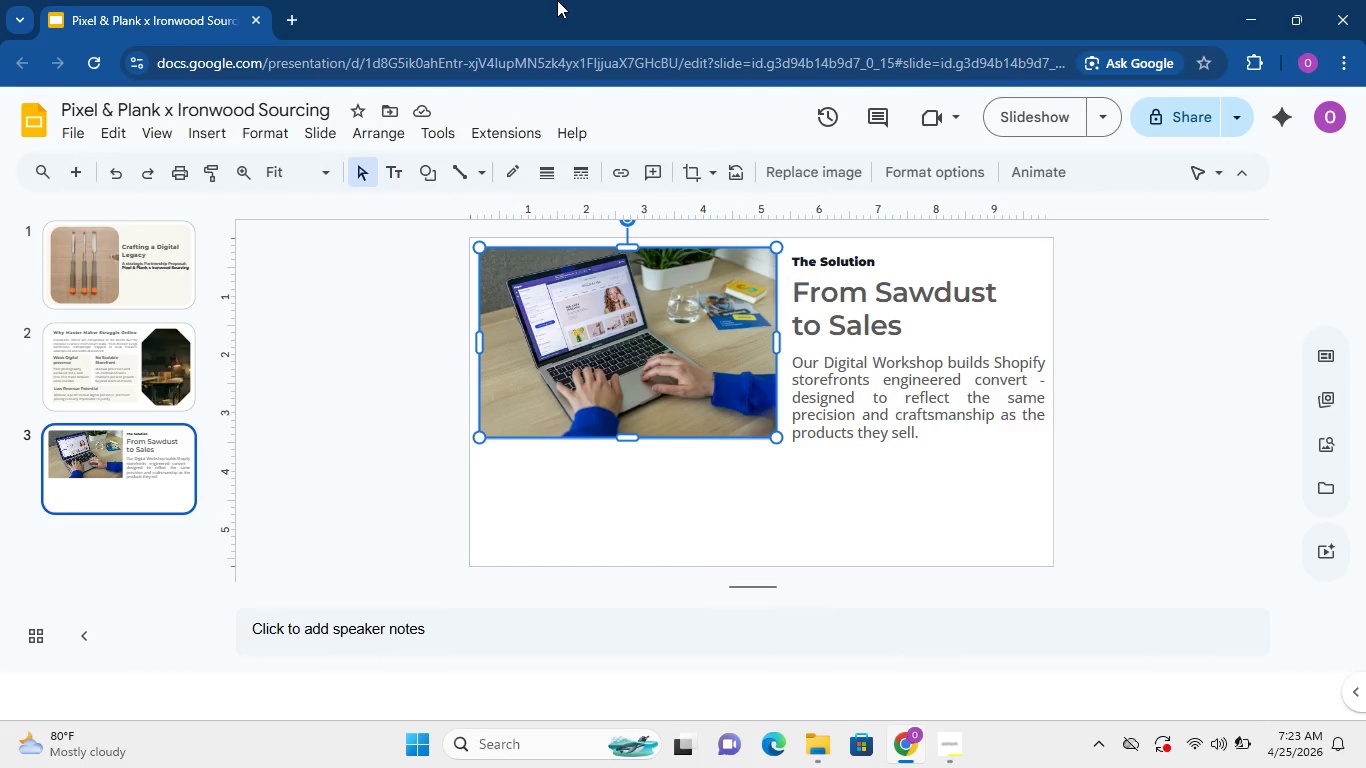 
wait(43.22)
 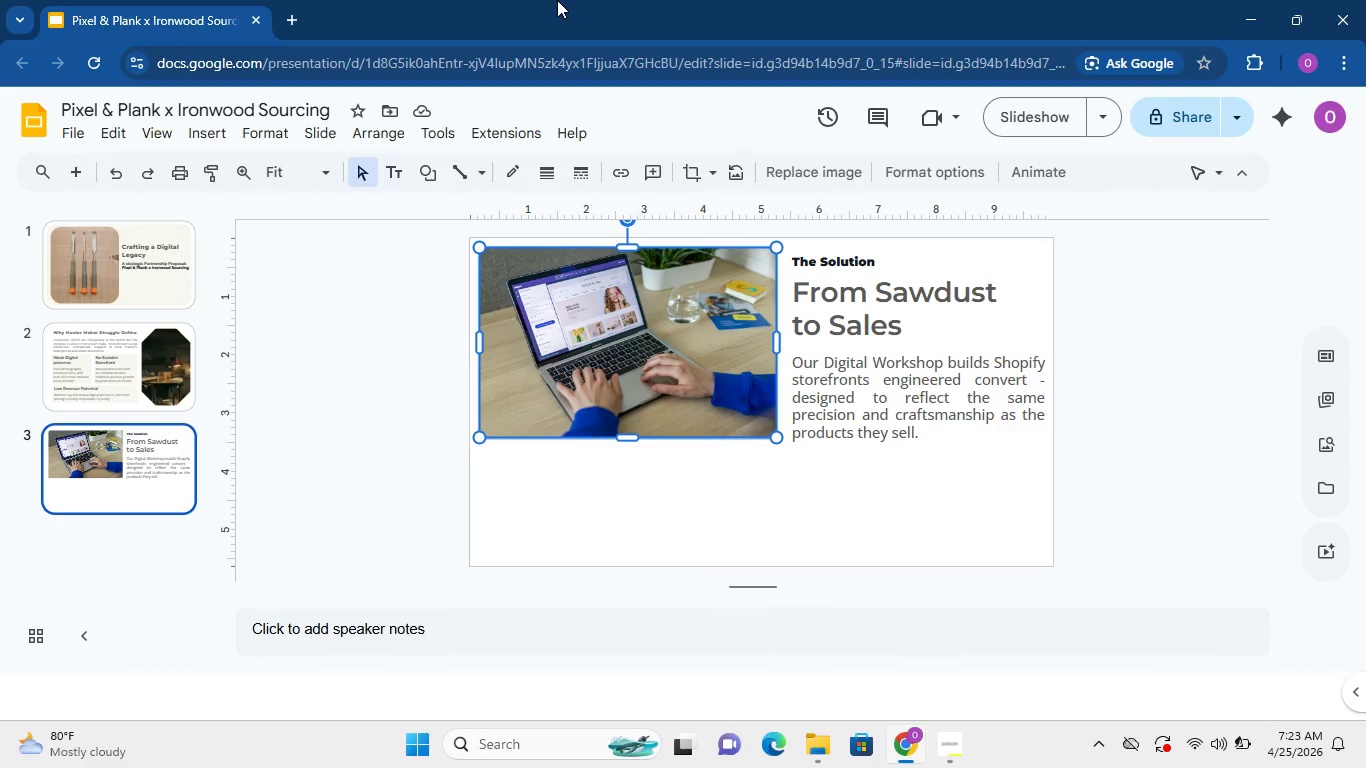 
double_click([859, 255])
 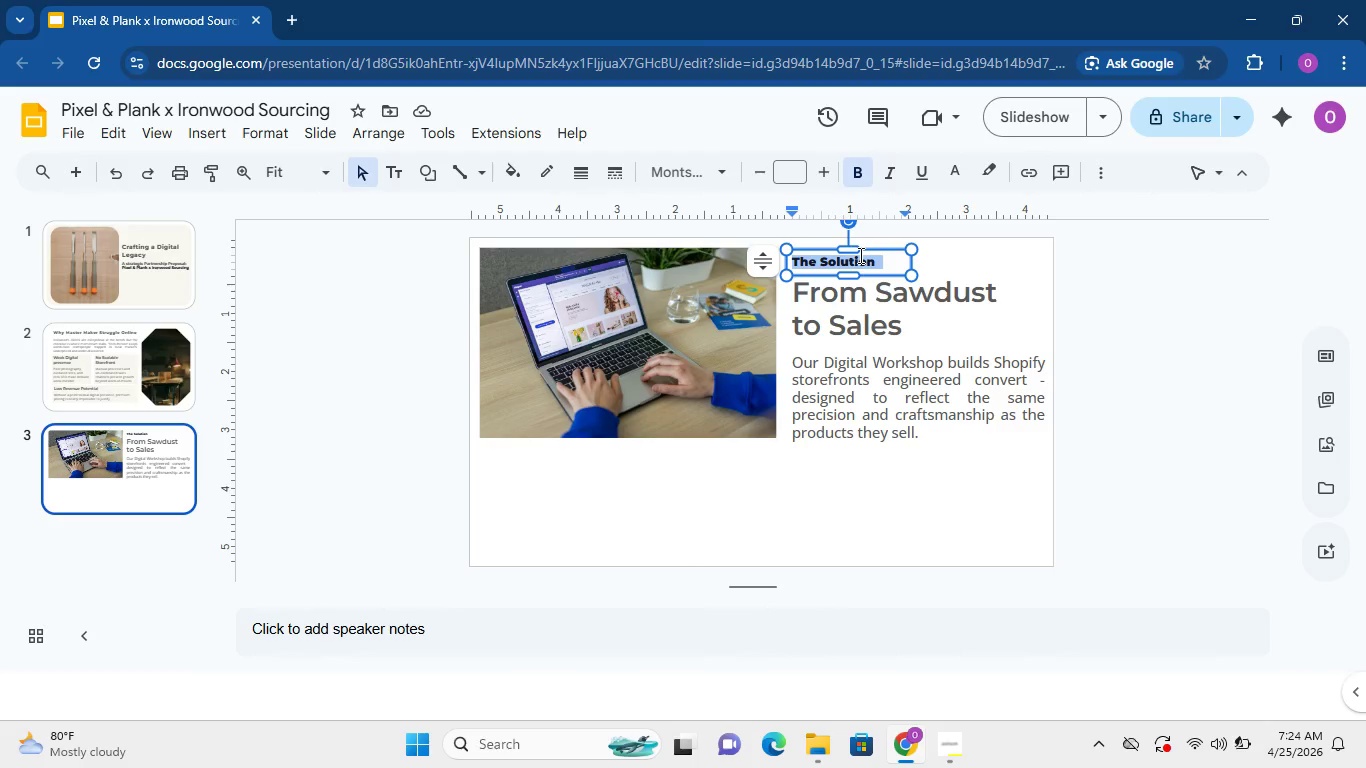 
triple_click([859, 255])
 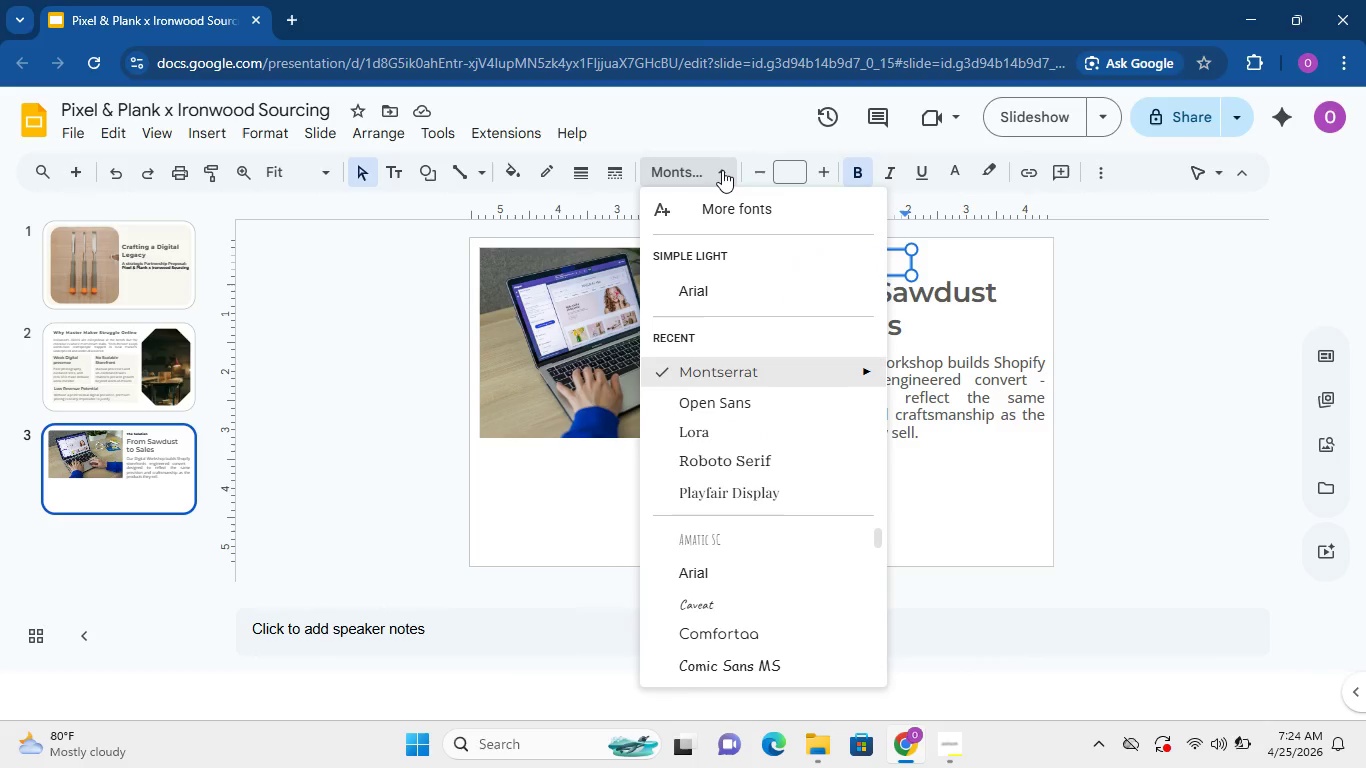 
left_click([722, 170])
 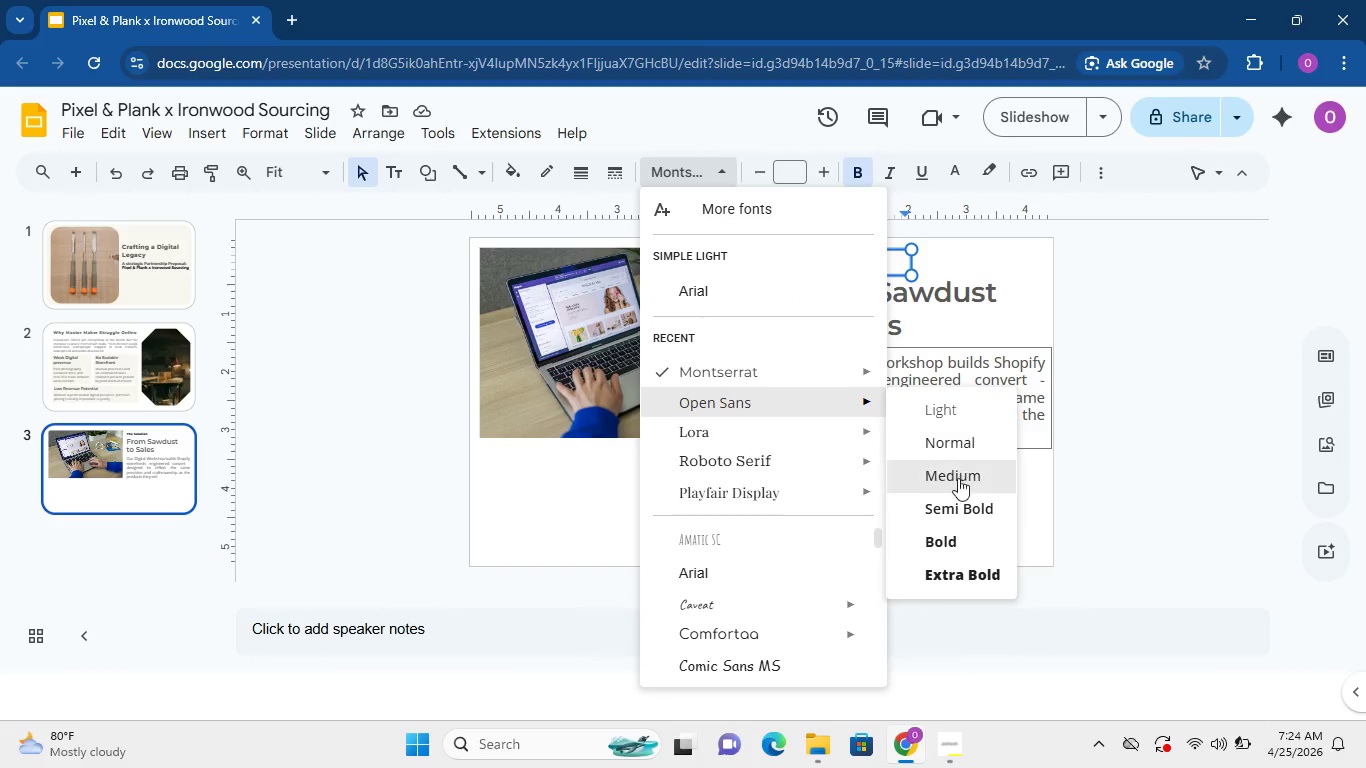 
left_click([962, 509])
 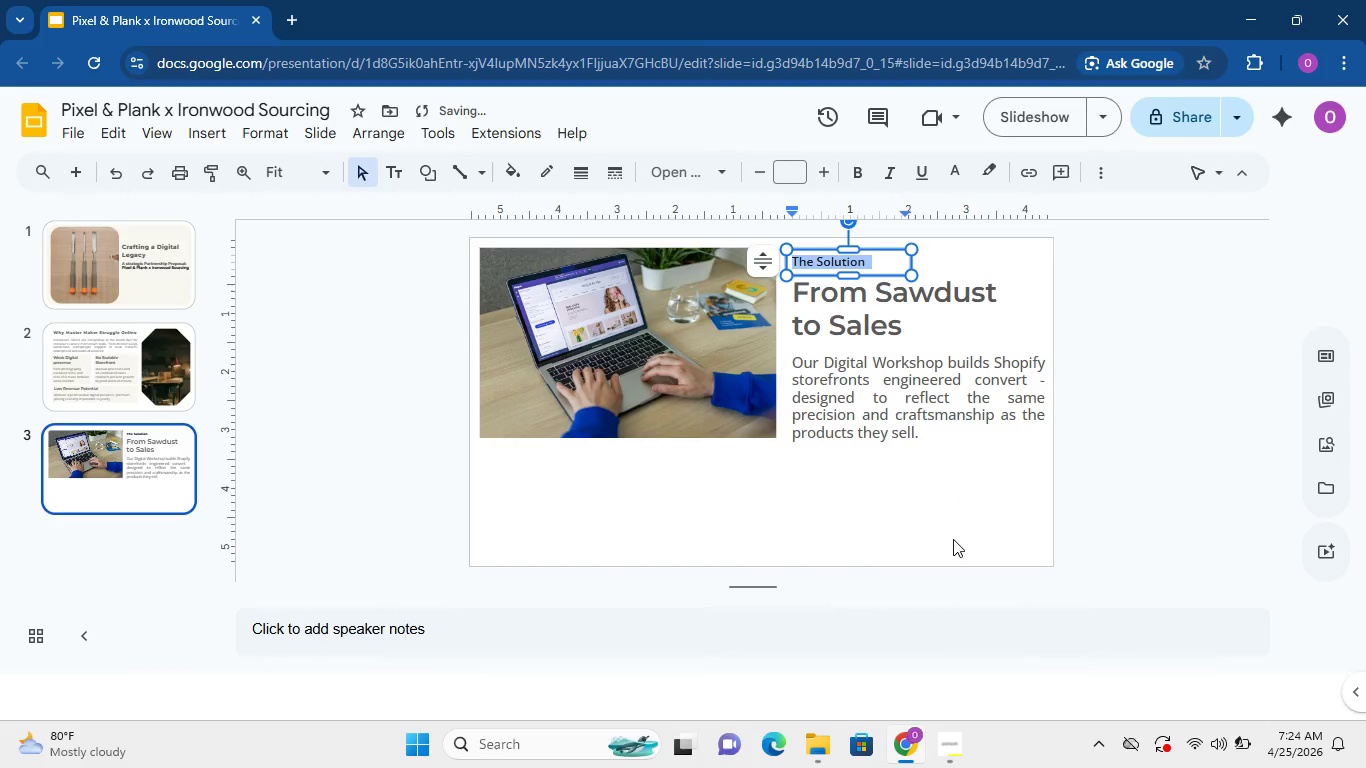 
left_click([953, 539])
 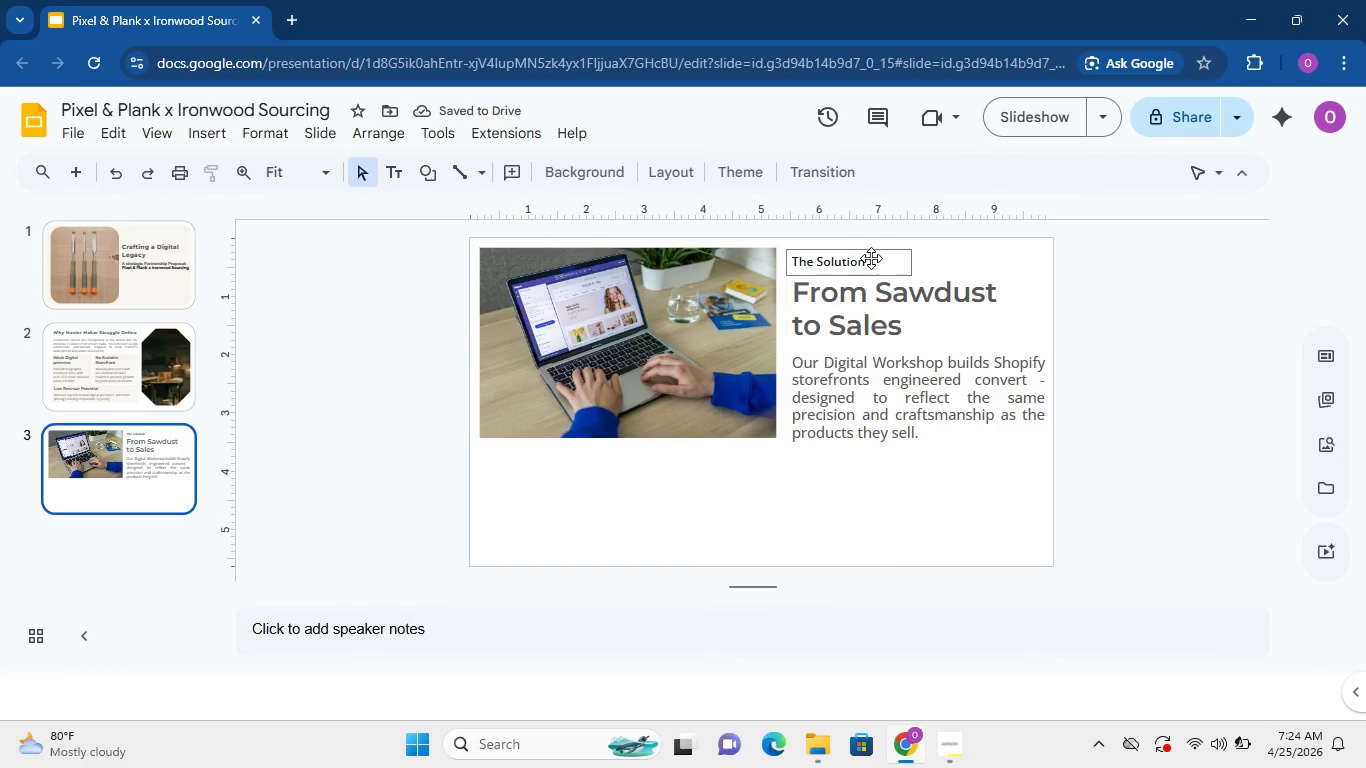 
double_click([871, 258])
 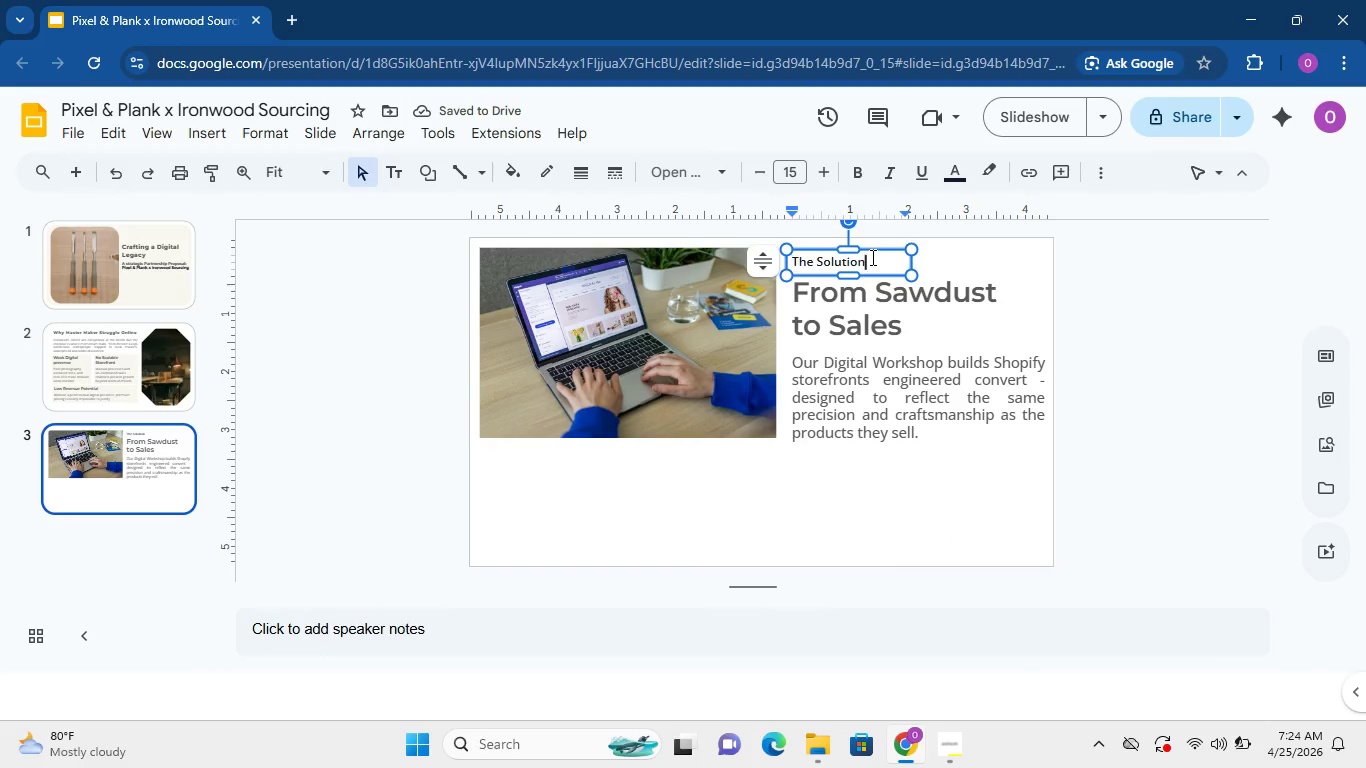 
triple_click([871, 257])
 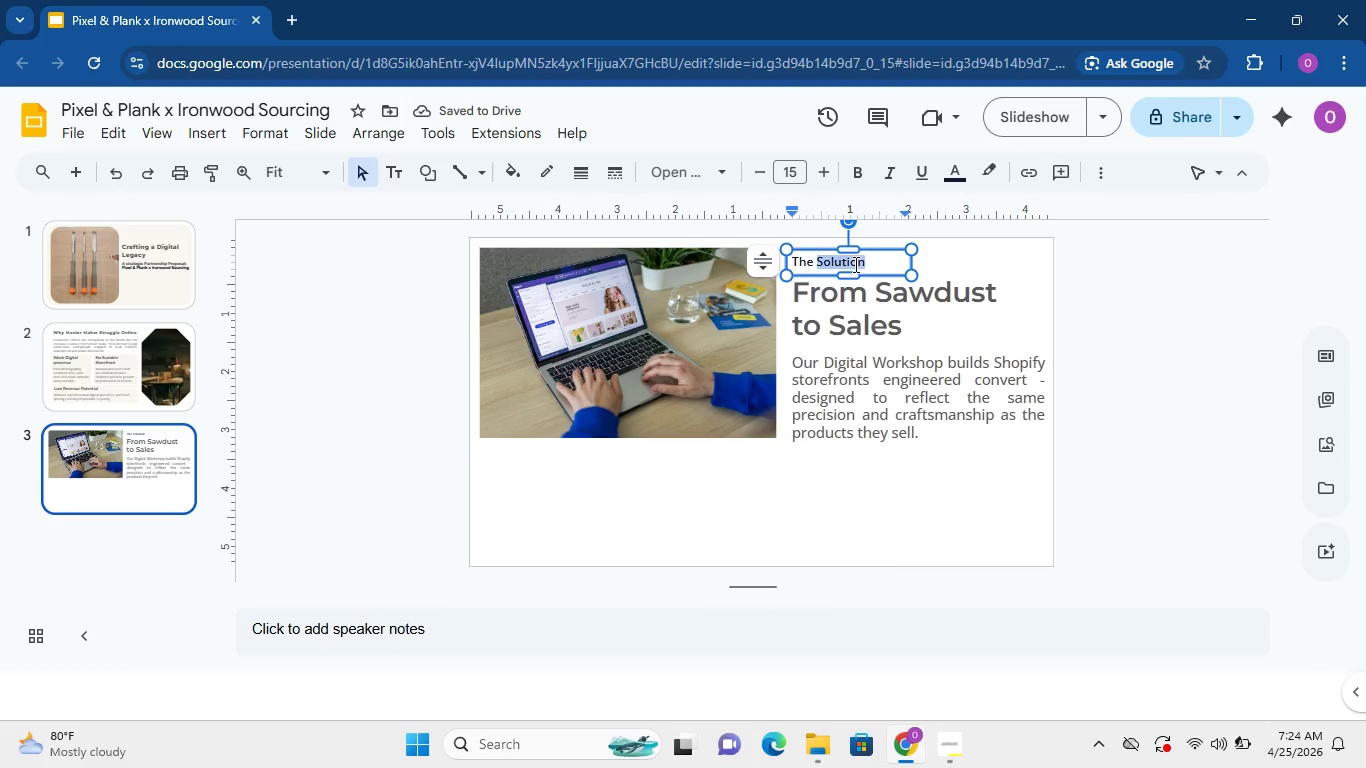 
triple_click([854, 264])
 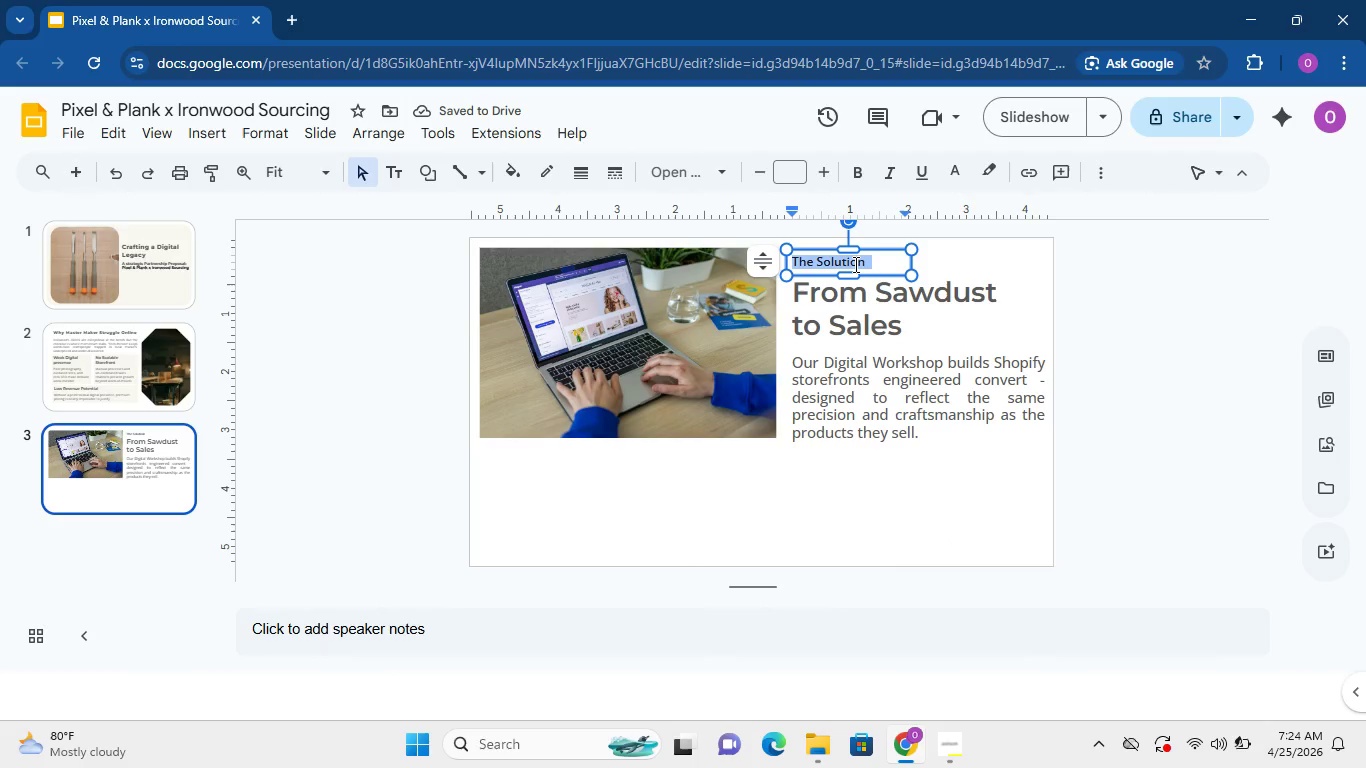 
triple_click([854, 264])
 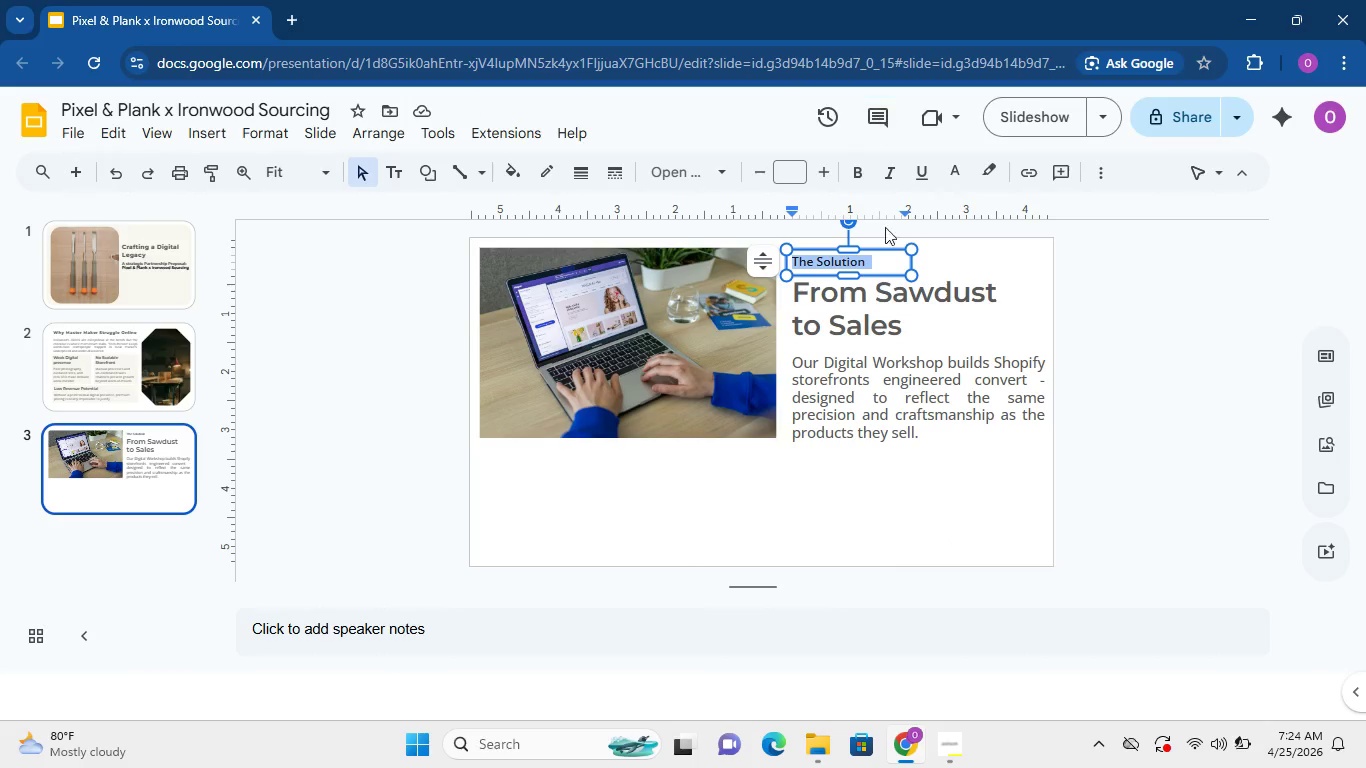 
left_click([818, 370])
 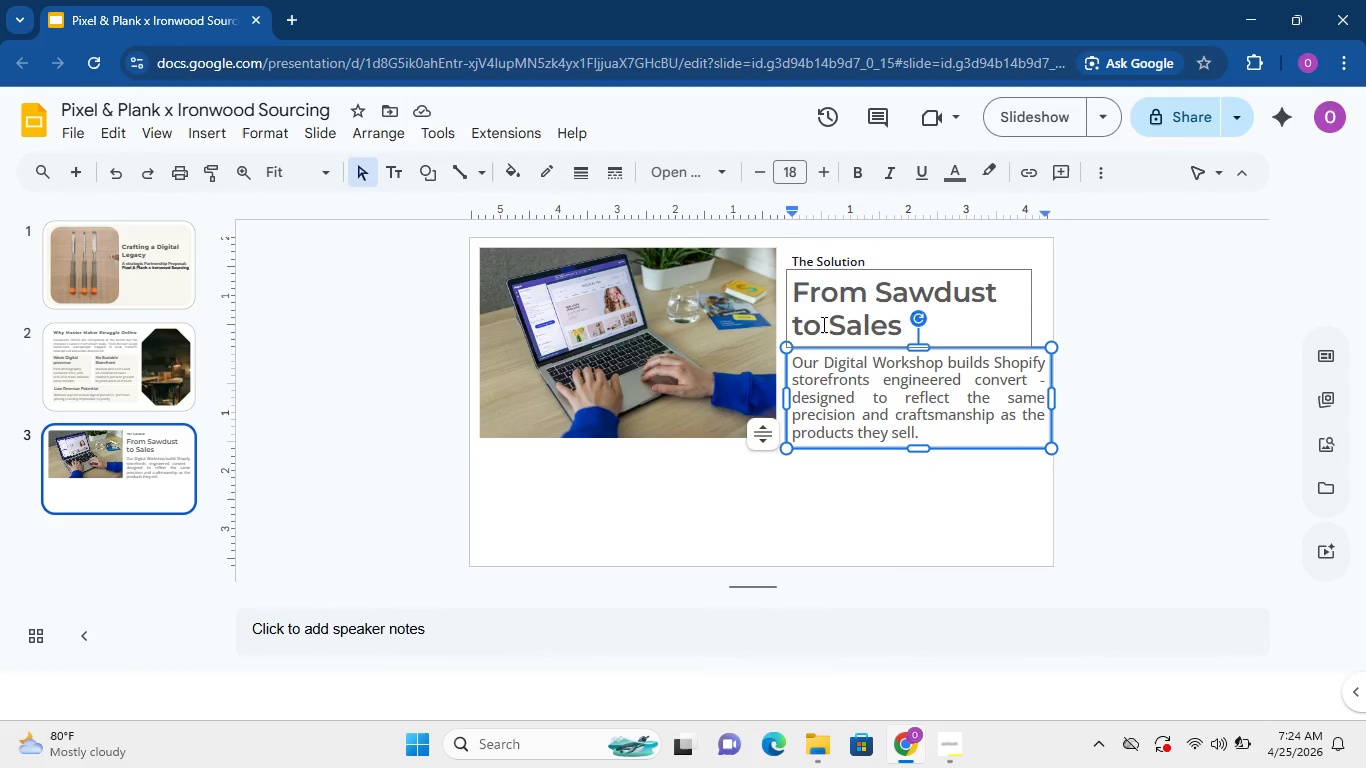 
left_click([822, 324])
 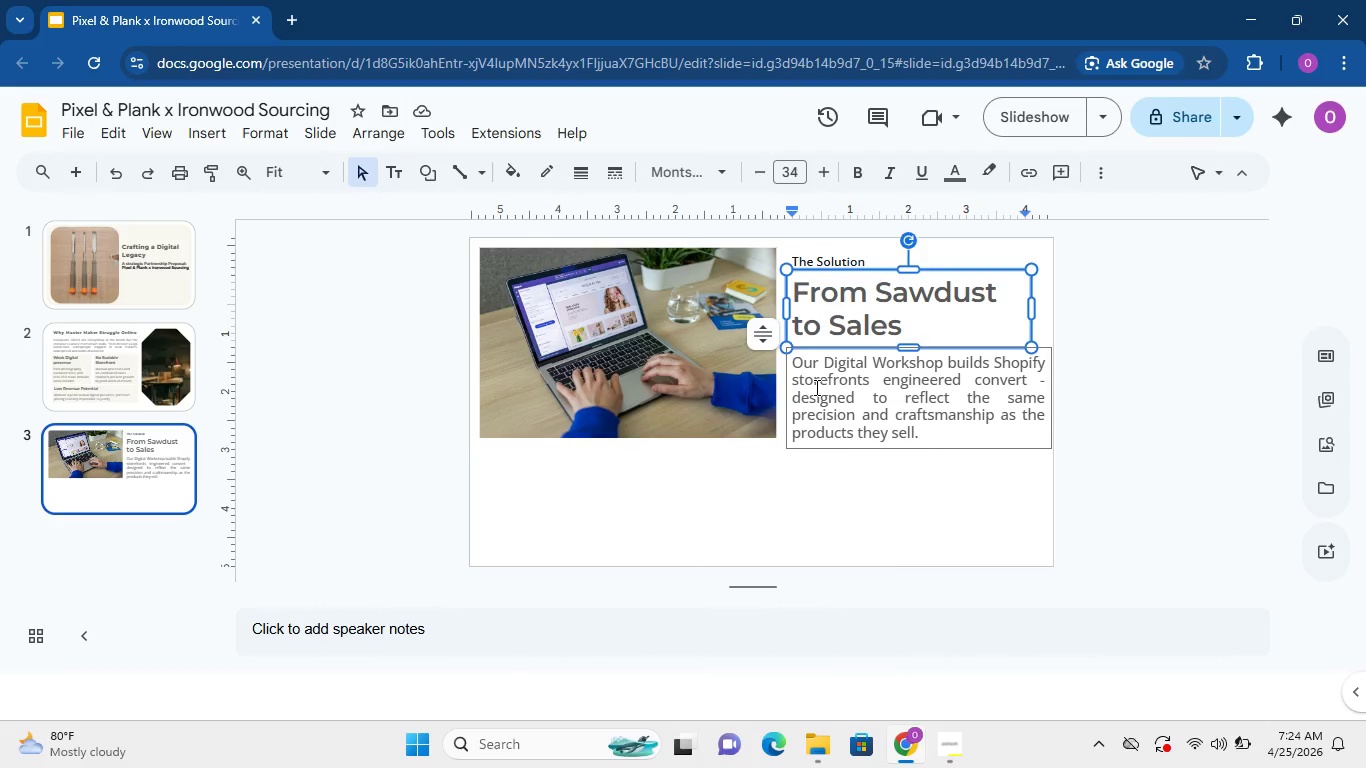 
left_click([815, 387])
 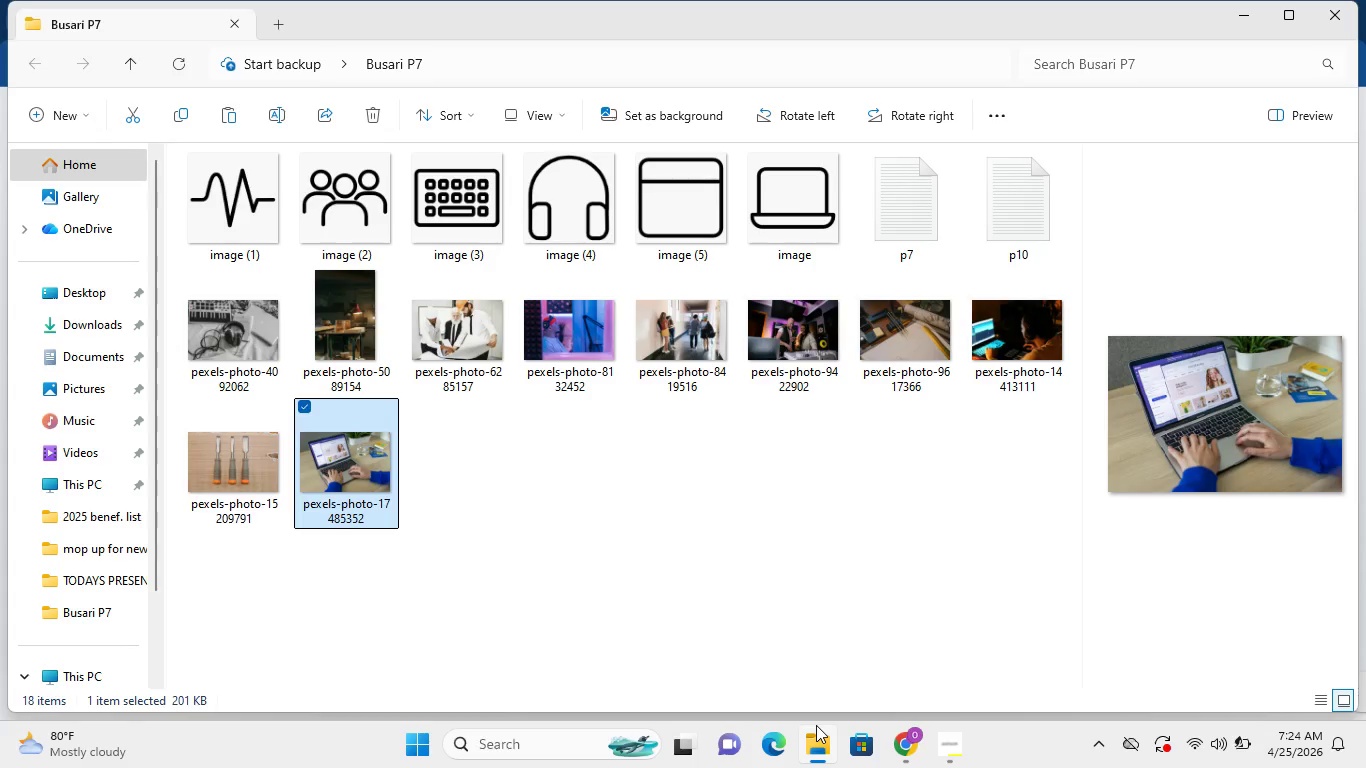 
wait(39.25)
 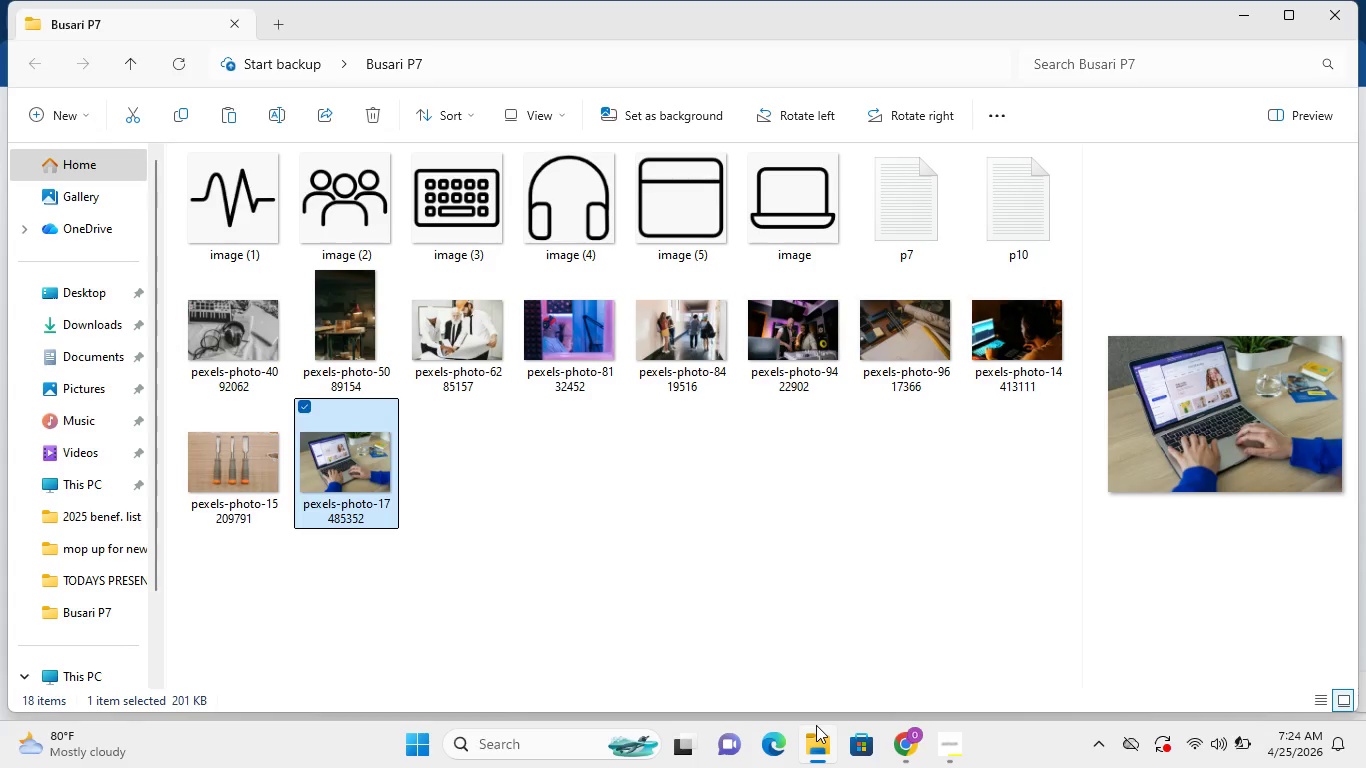 
right_click([448, 198])
 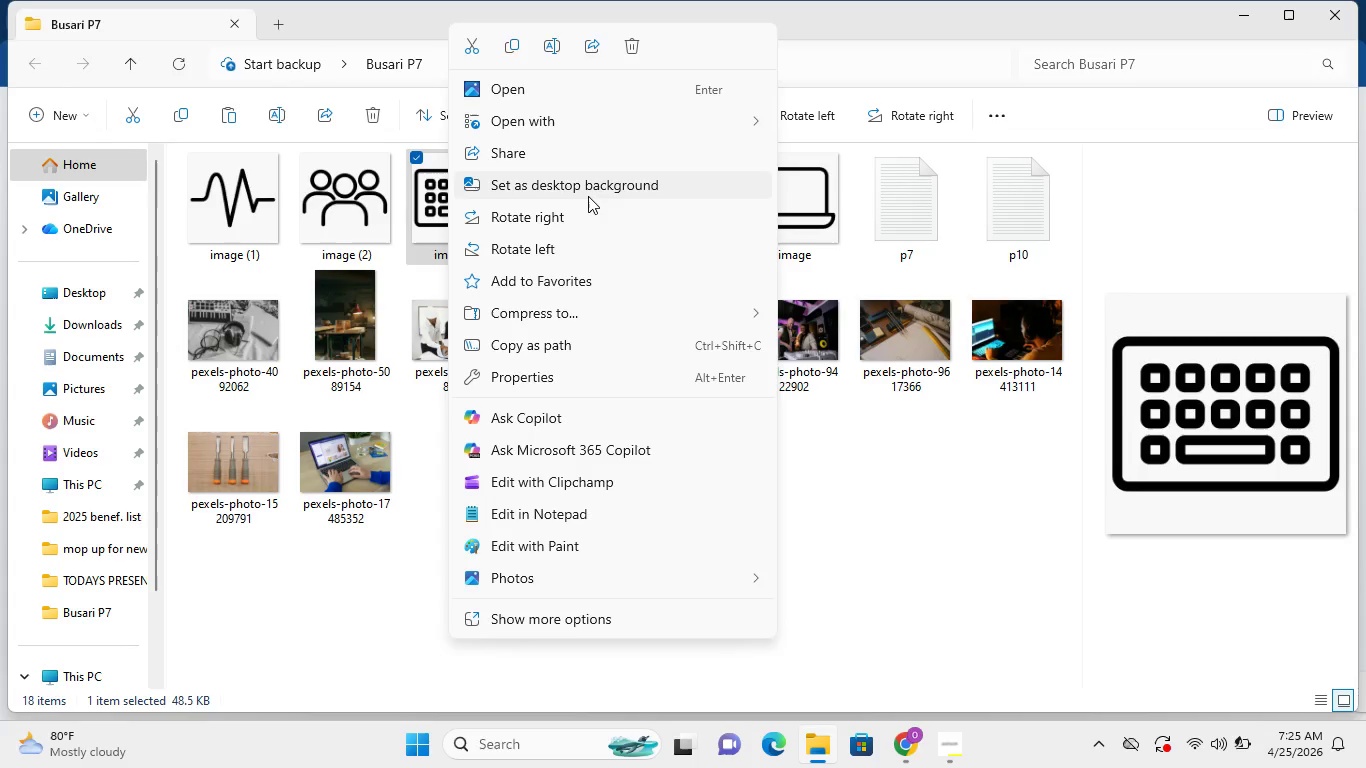 
wait(7.48)
 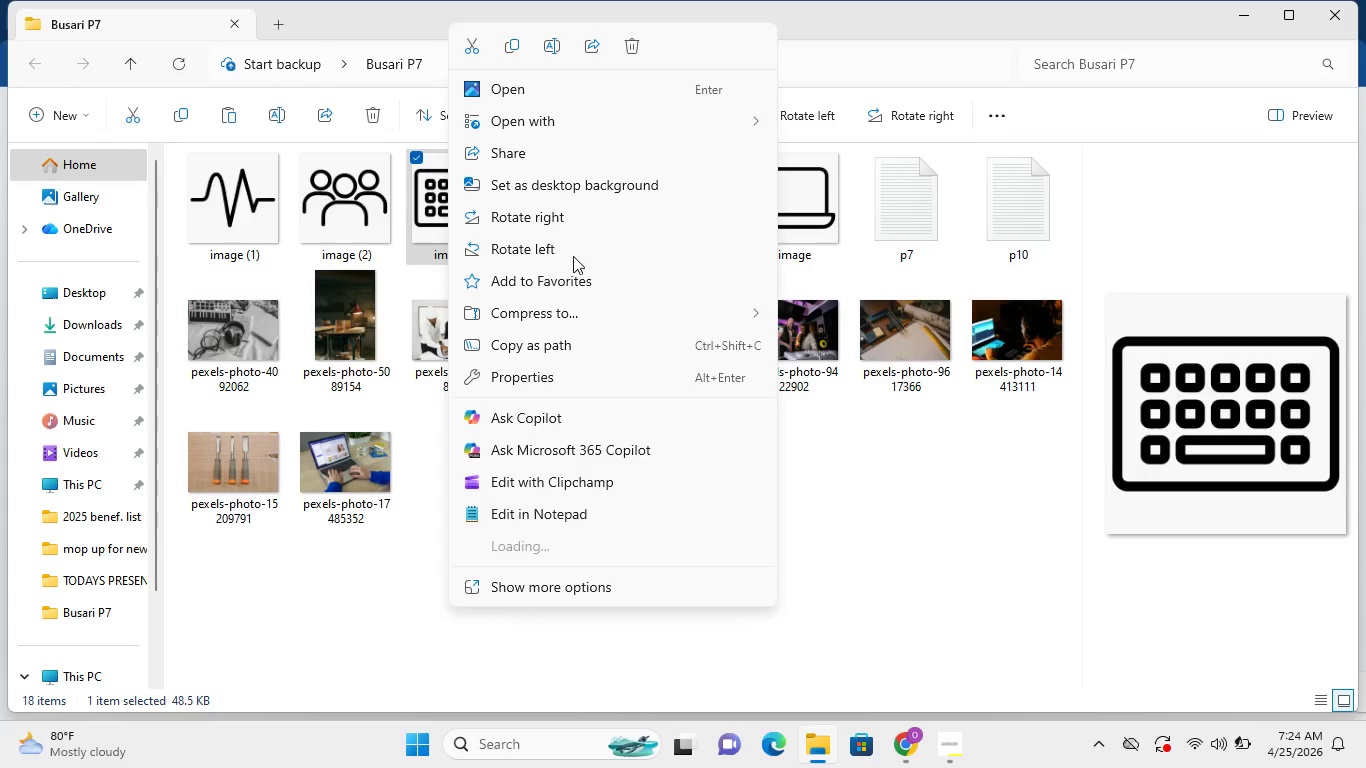 
left_click([587, 248])
 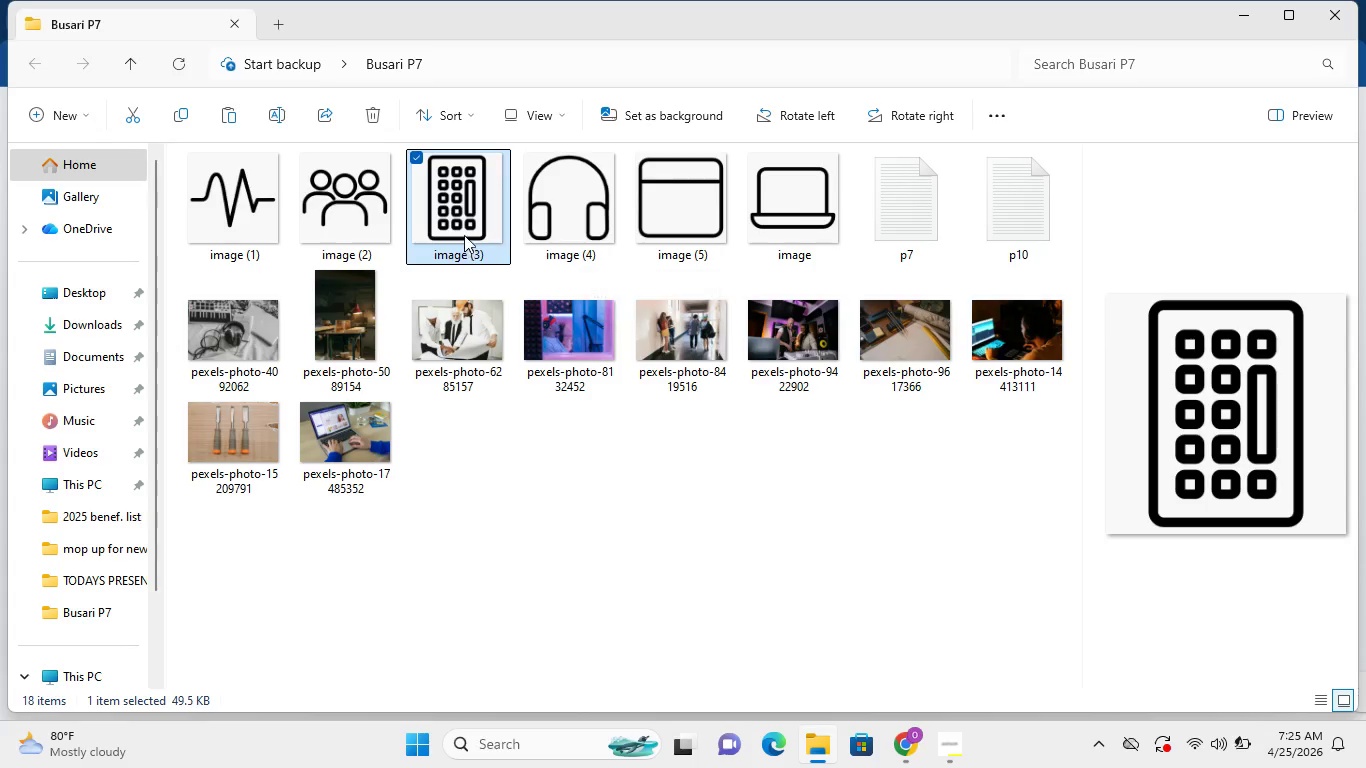 
wait(9.2)
 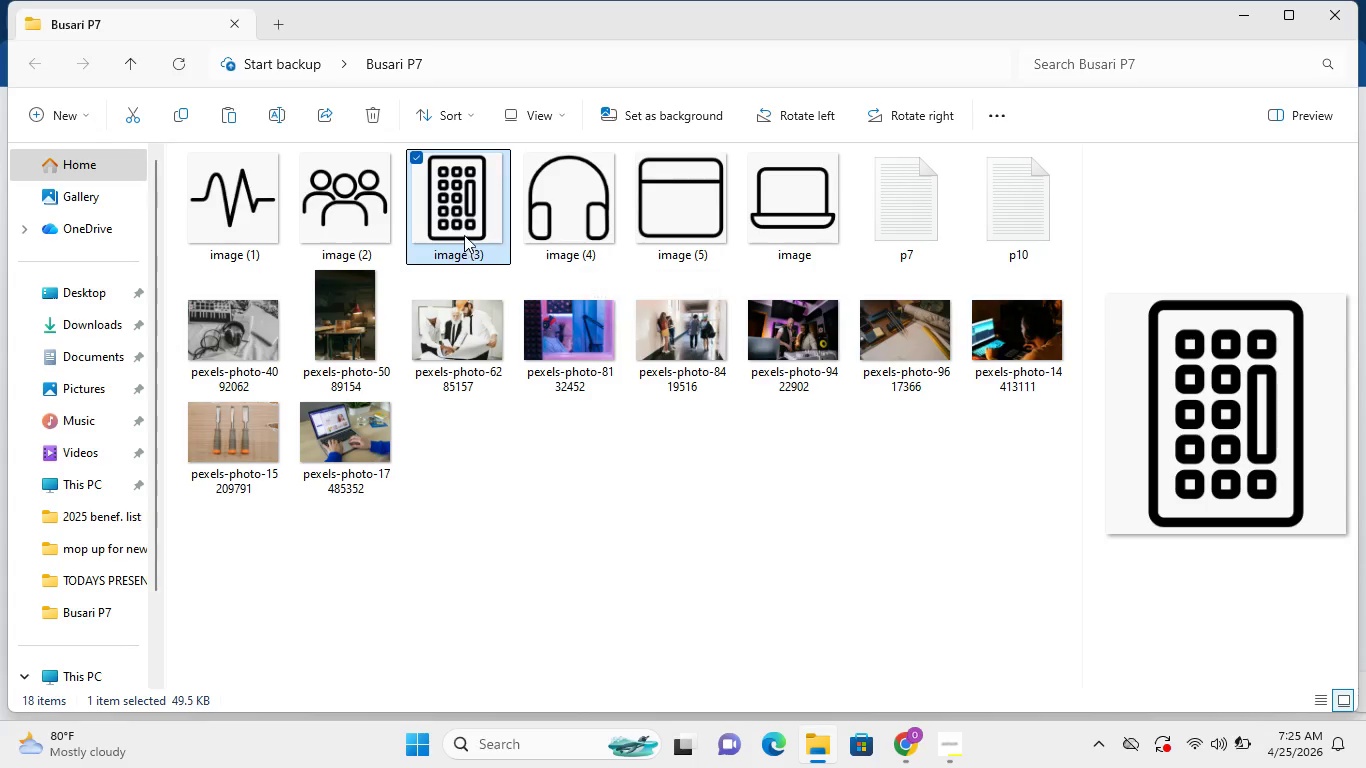 
right_click([465, 170])
 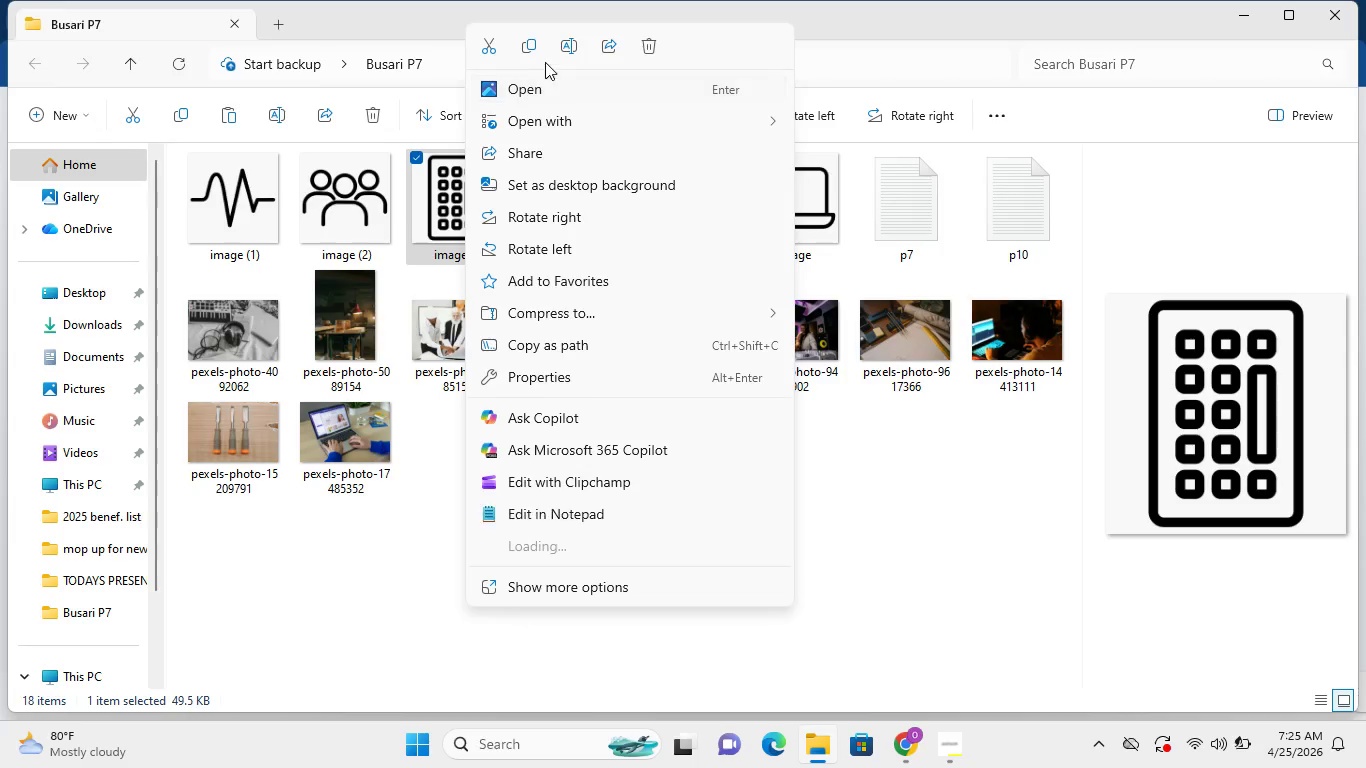 
left_click([533, 52])
 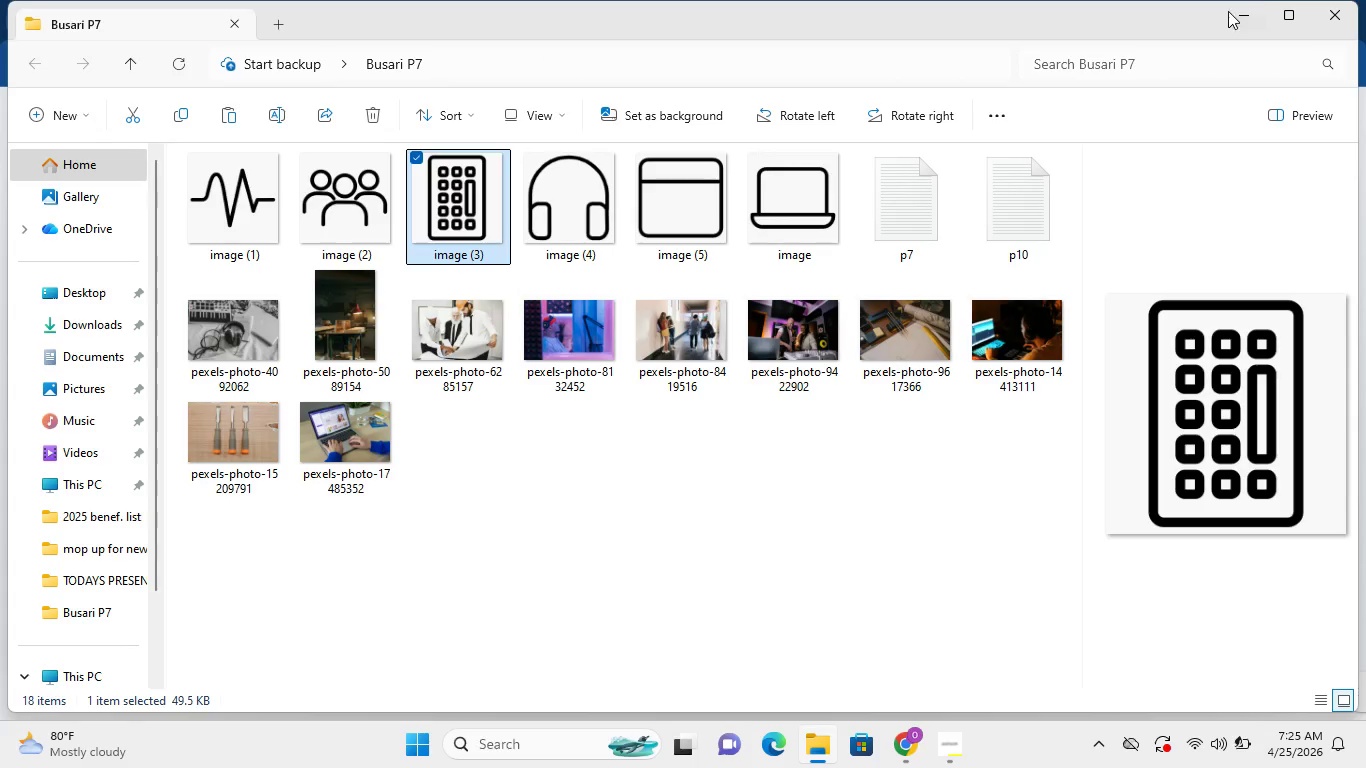 
left_click([1234, 12])
 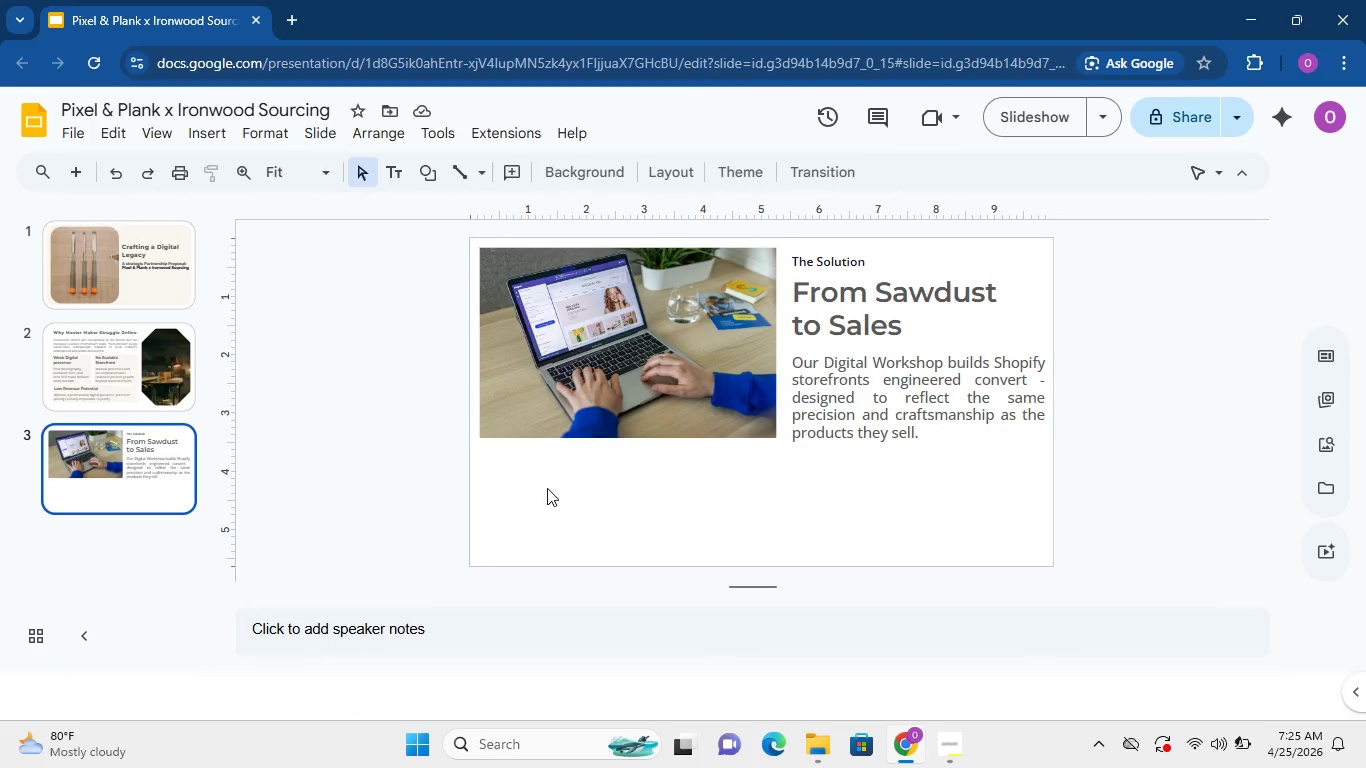 
right_click([547, 488])
 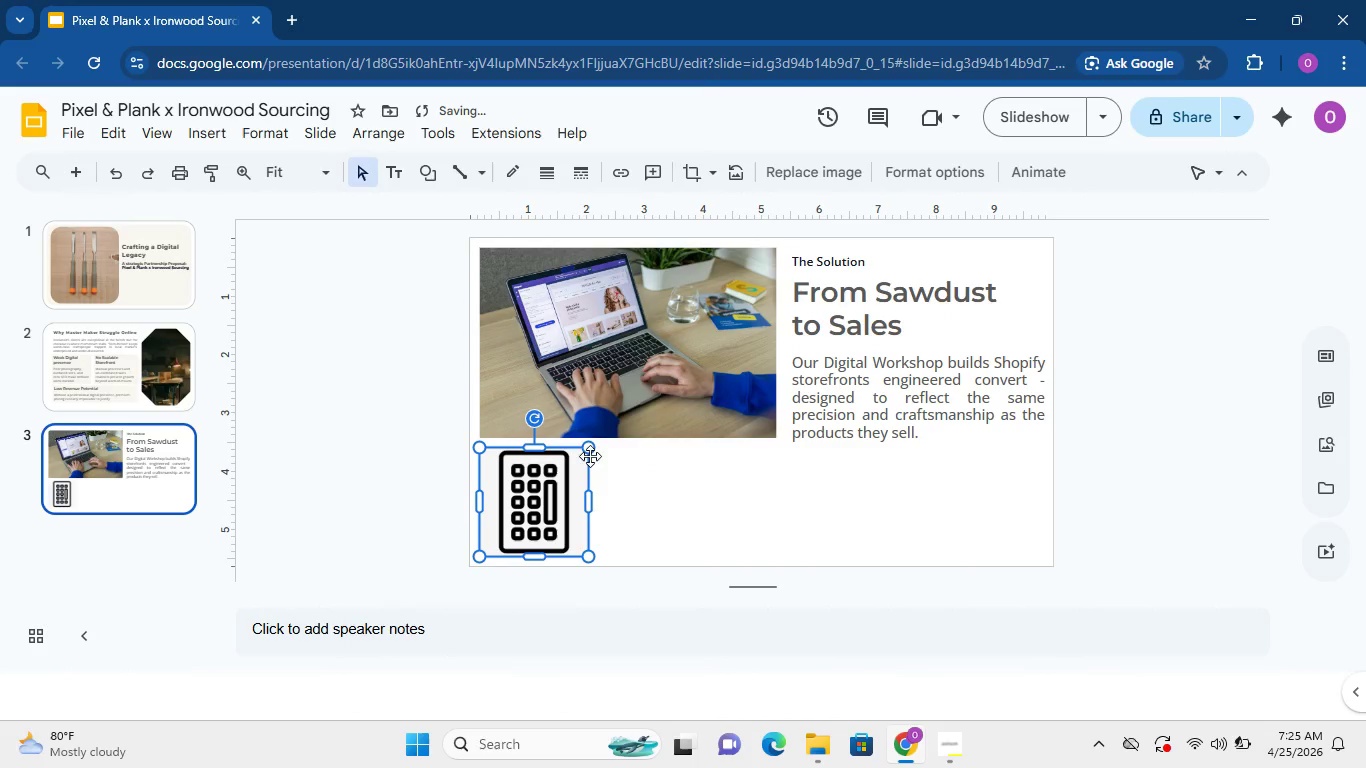 
left_click_drag(start_coordinate=[590, 446], to_coordinate=[526, 509])
 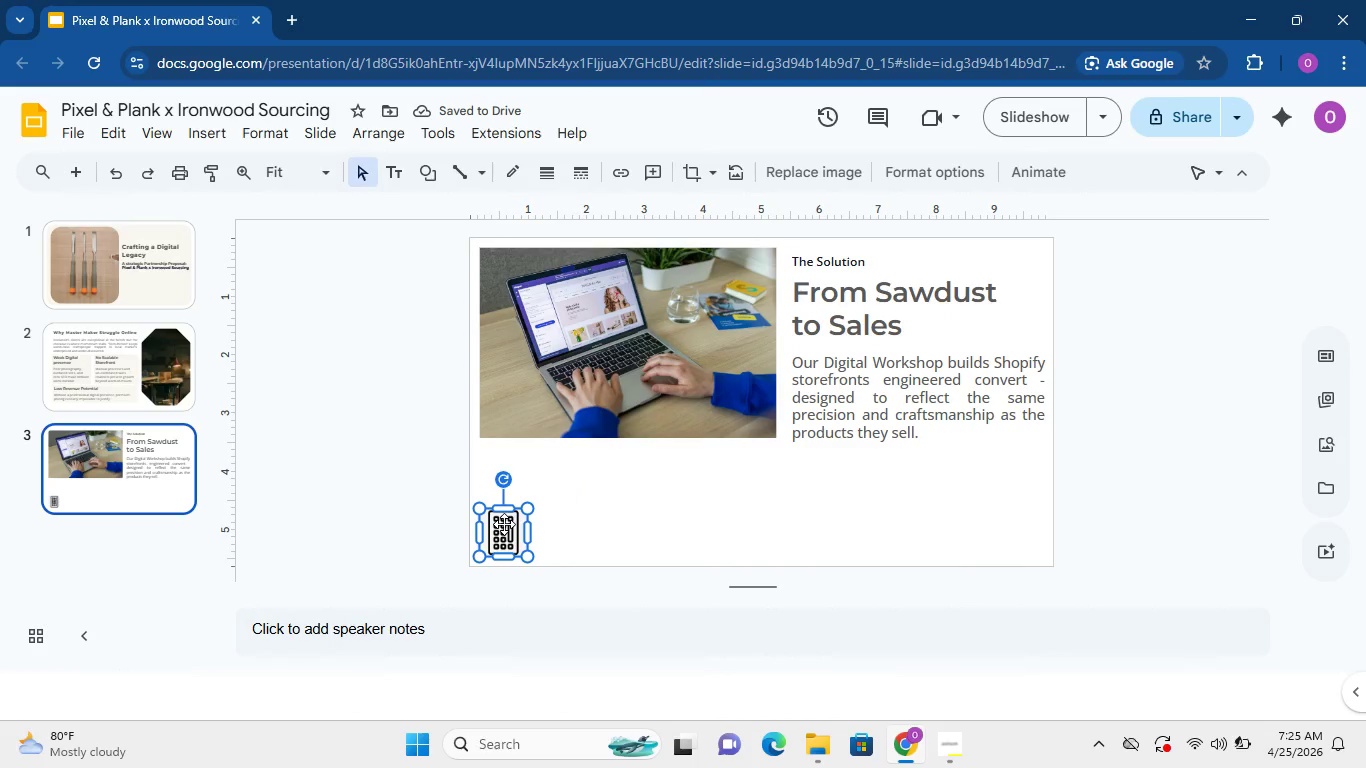 
left_click_drag(start_coordinate=[504, 524], to_coordinate=[514, 482])
 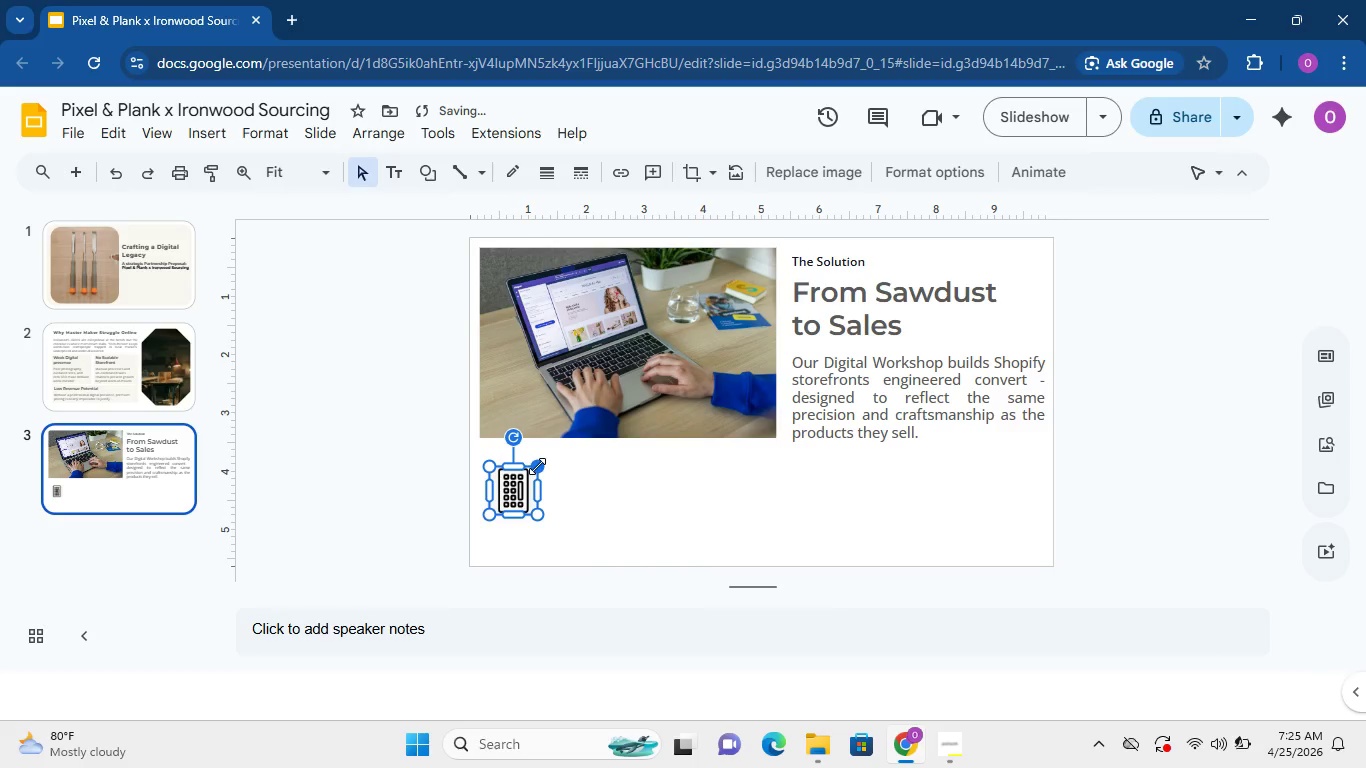 
left_click_drag(start_coordinate=[537, 466], to_coordinate=[521, 476])
 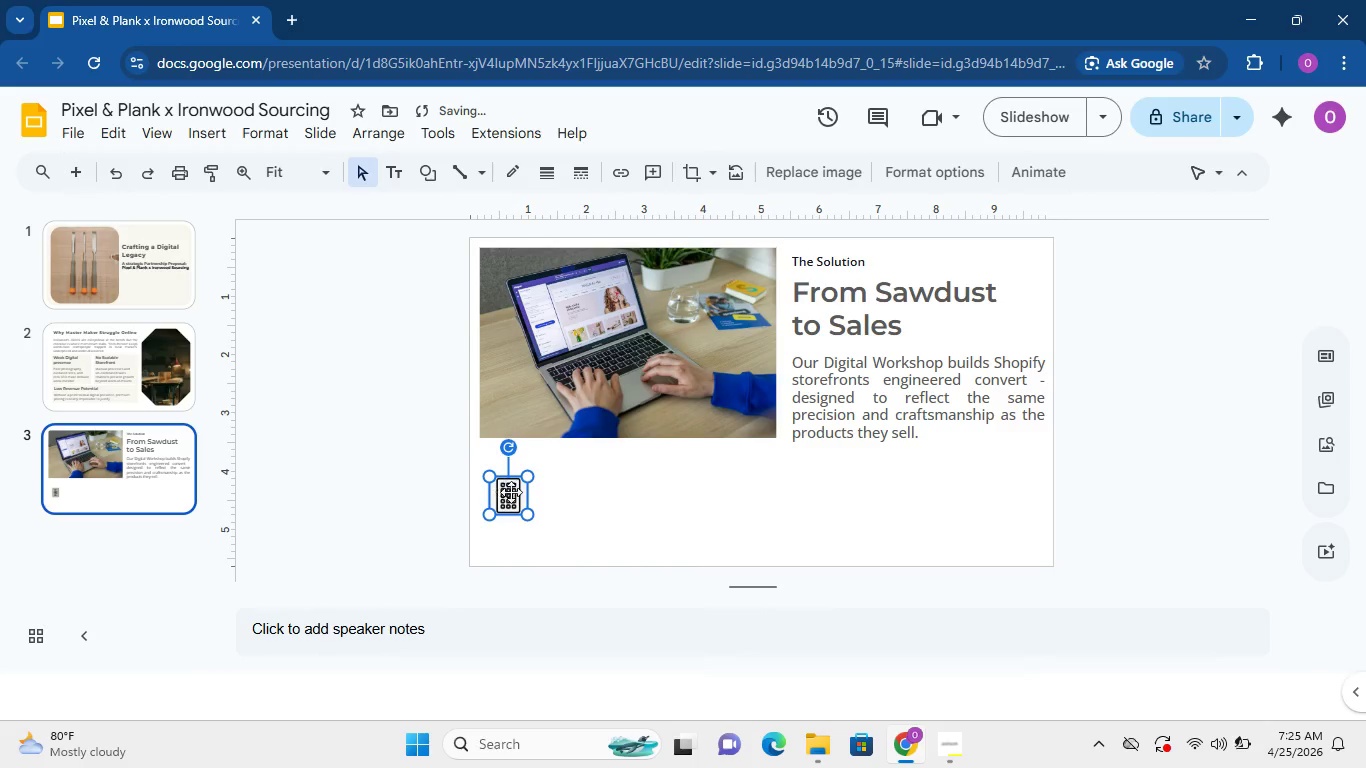 
left_click_drag(start_coordinate=[506, 492], to_coordinate=[514, 491])
 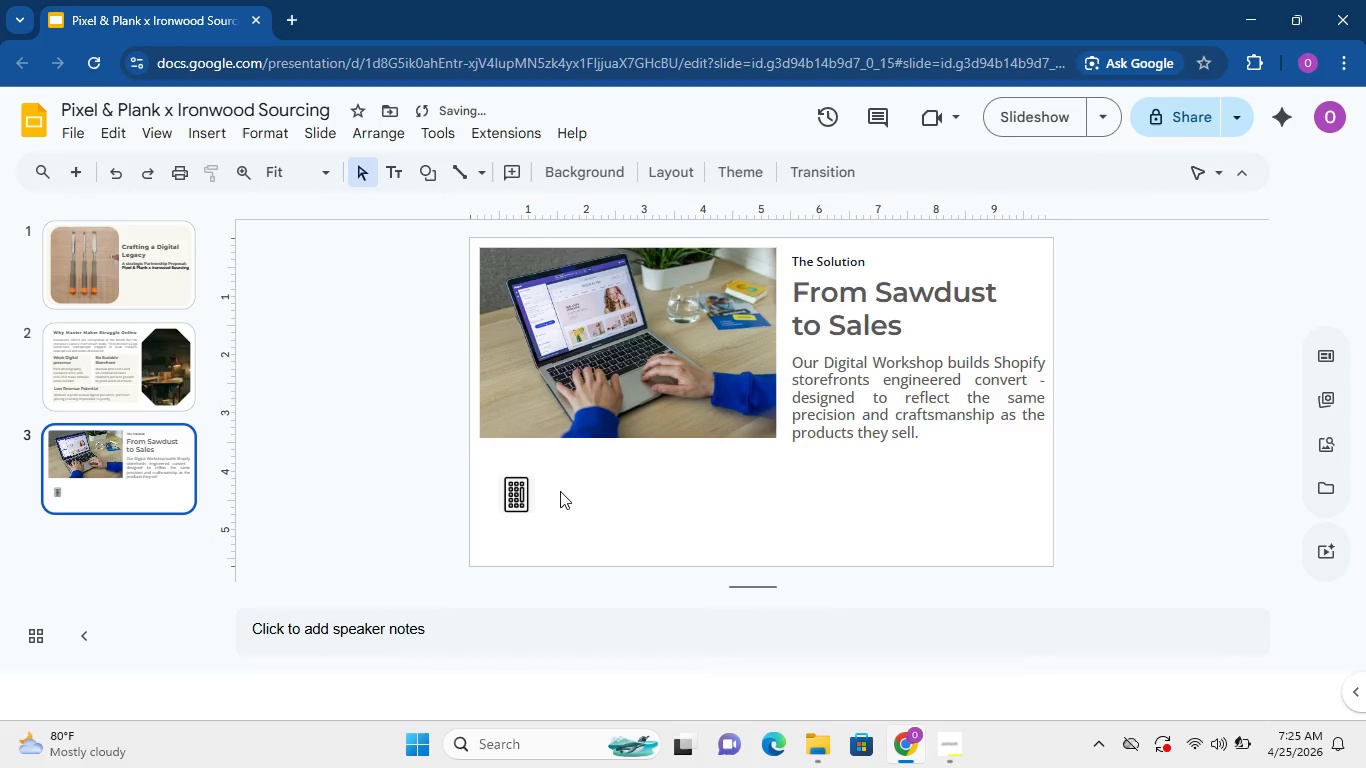 
left_click([560, 491])
 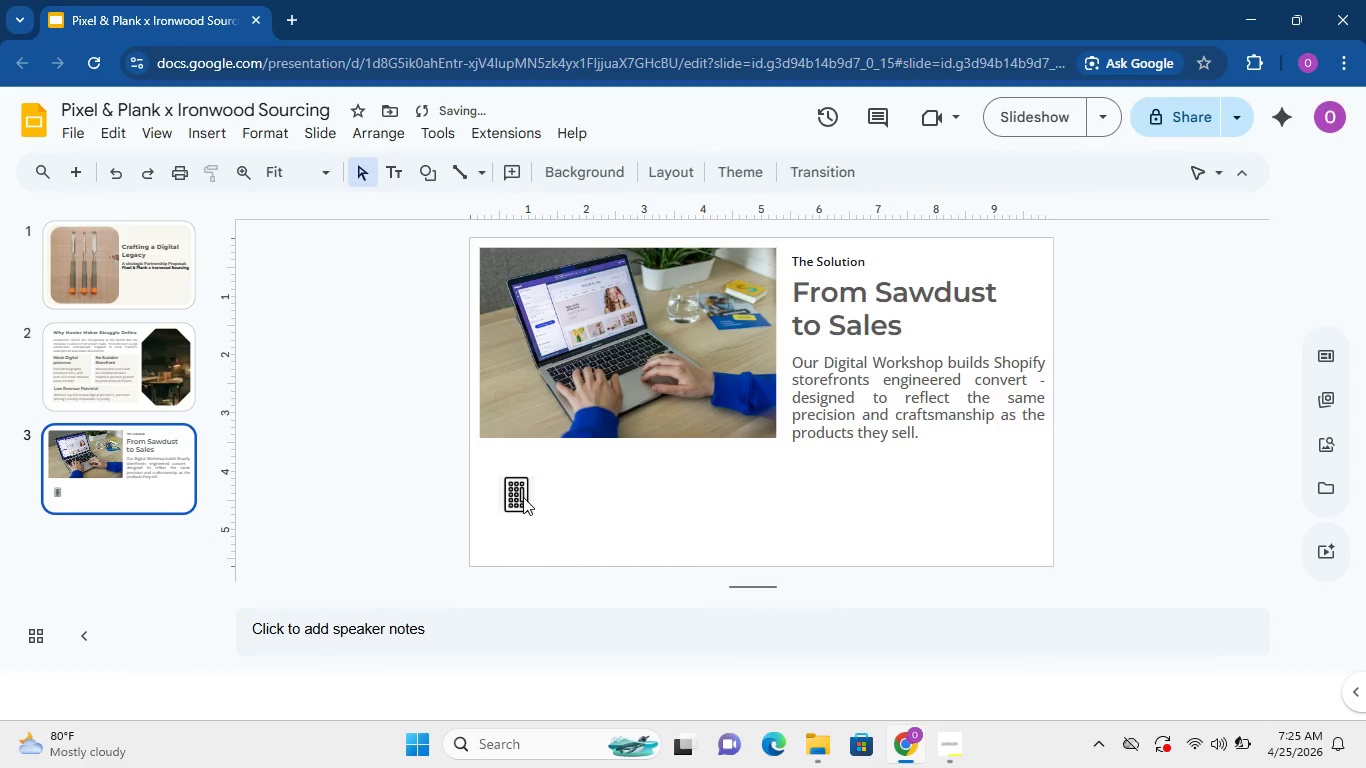 
left_click([523, 497])
 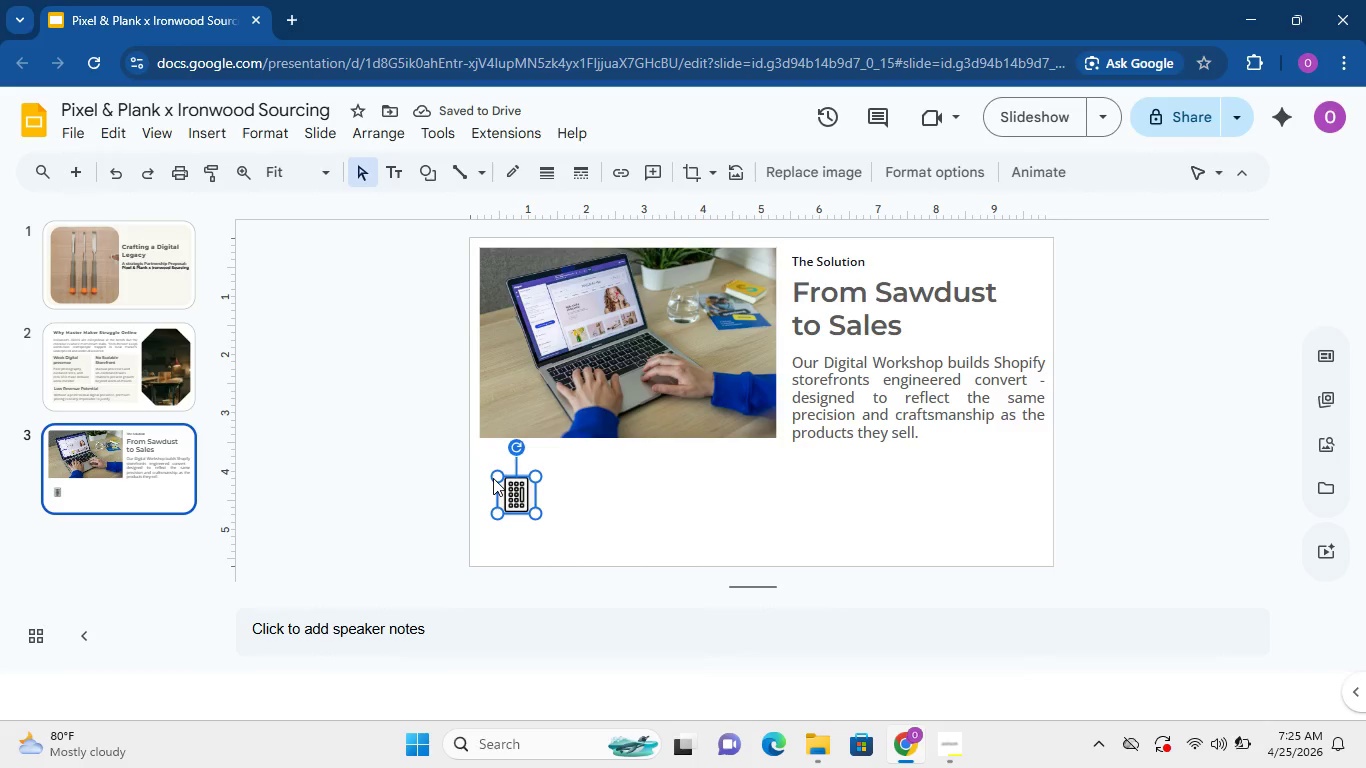 
left_click_drag(start_coordinate=[493, 478], to_coordinate=[513, 488])
 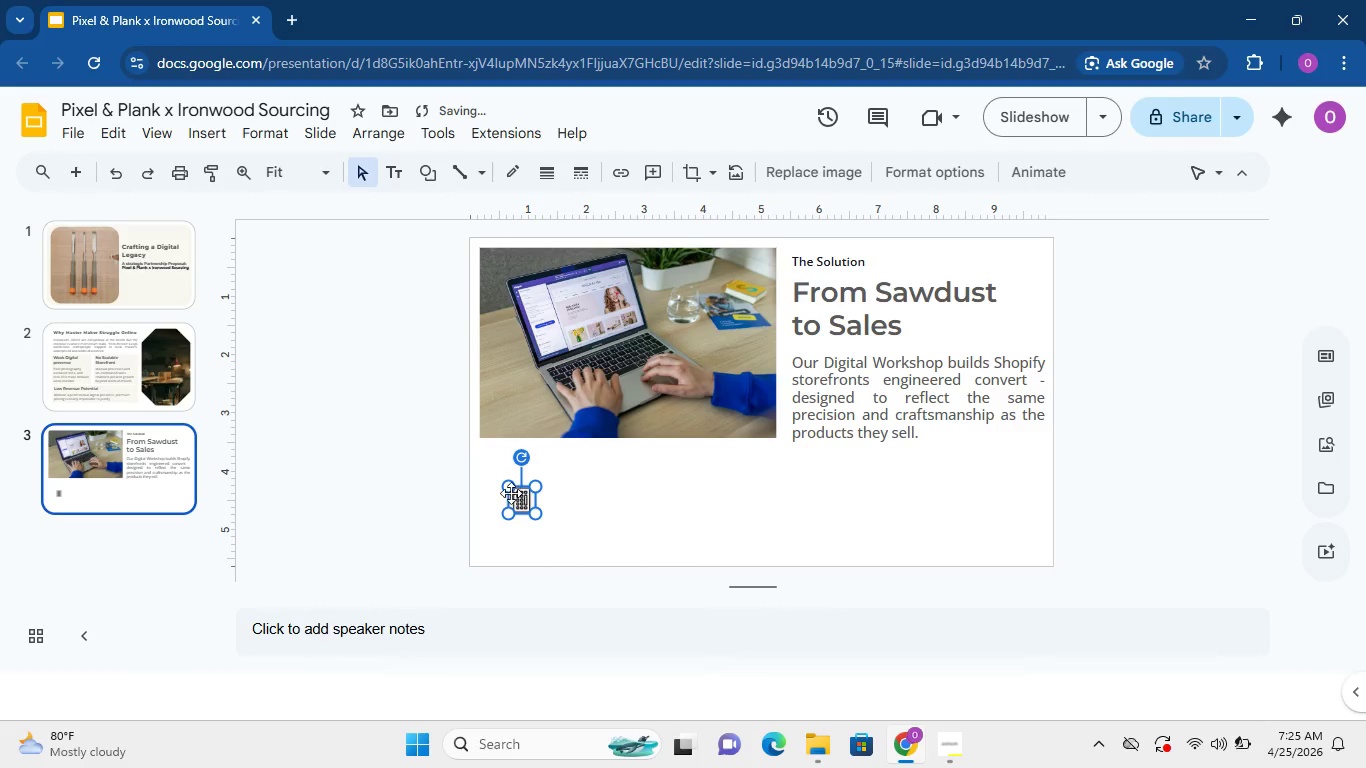 
left_click_drag(start_coordinate=[516, 496], to_coordinate=[502, 472])
 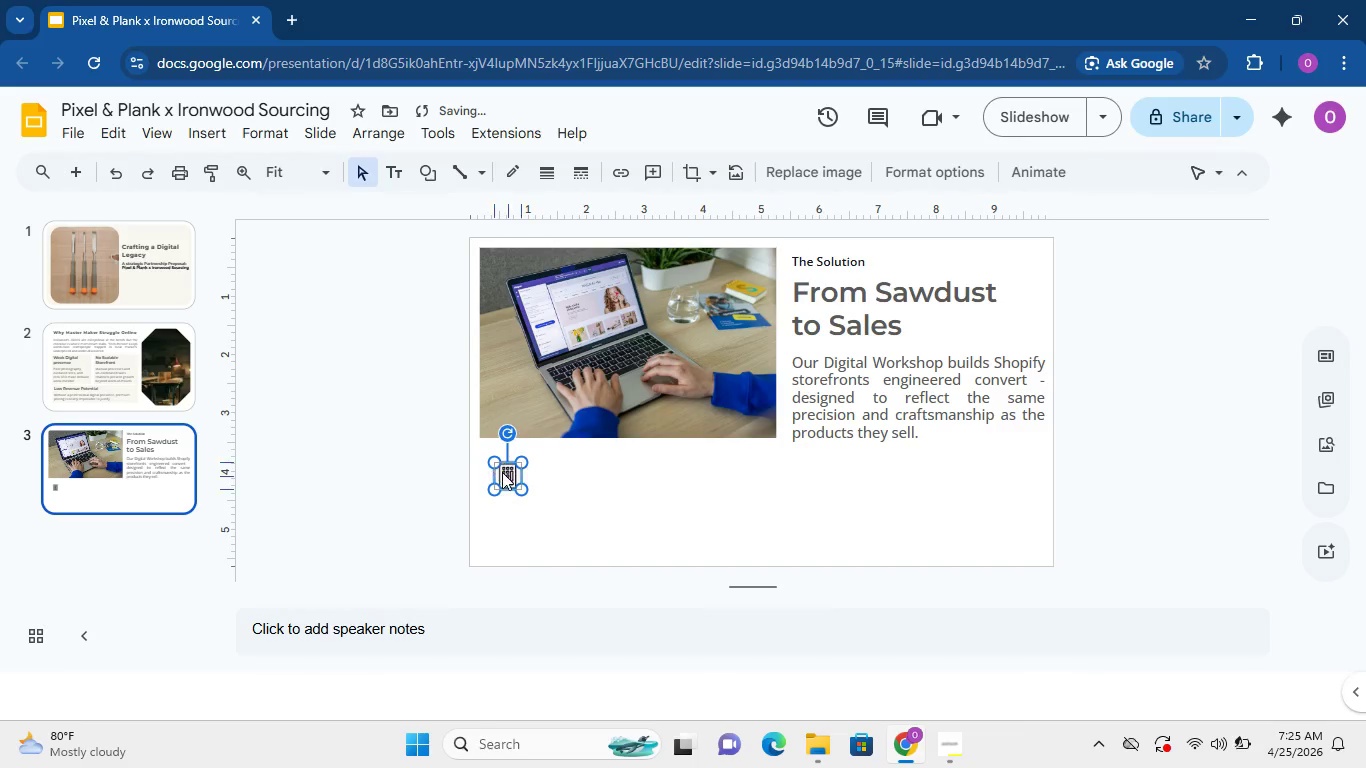 
left_click([502, 472])
 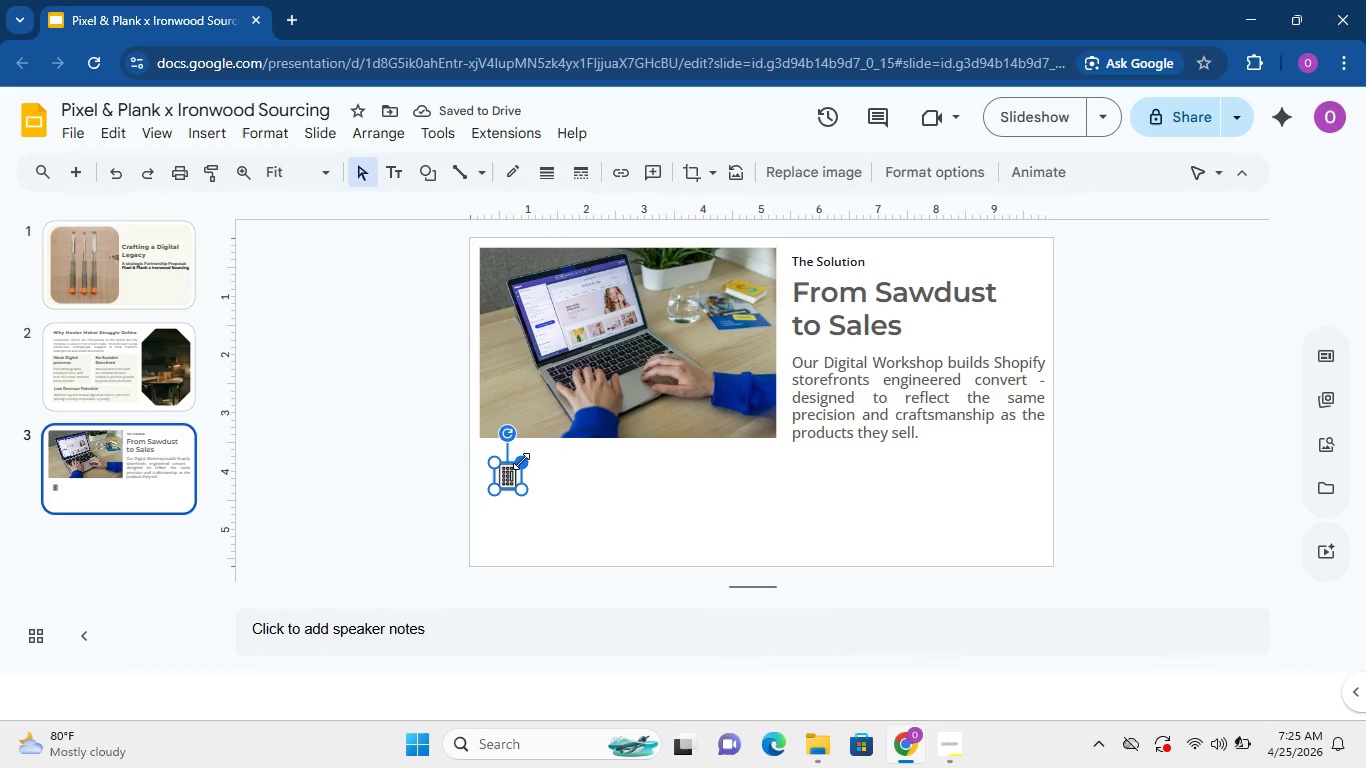 
left_click_drag(start_coordinate=[521, 461], to_coordinate=[515, 463])
 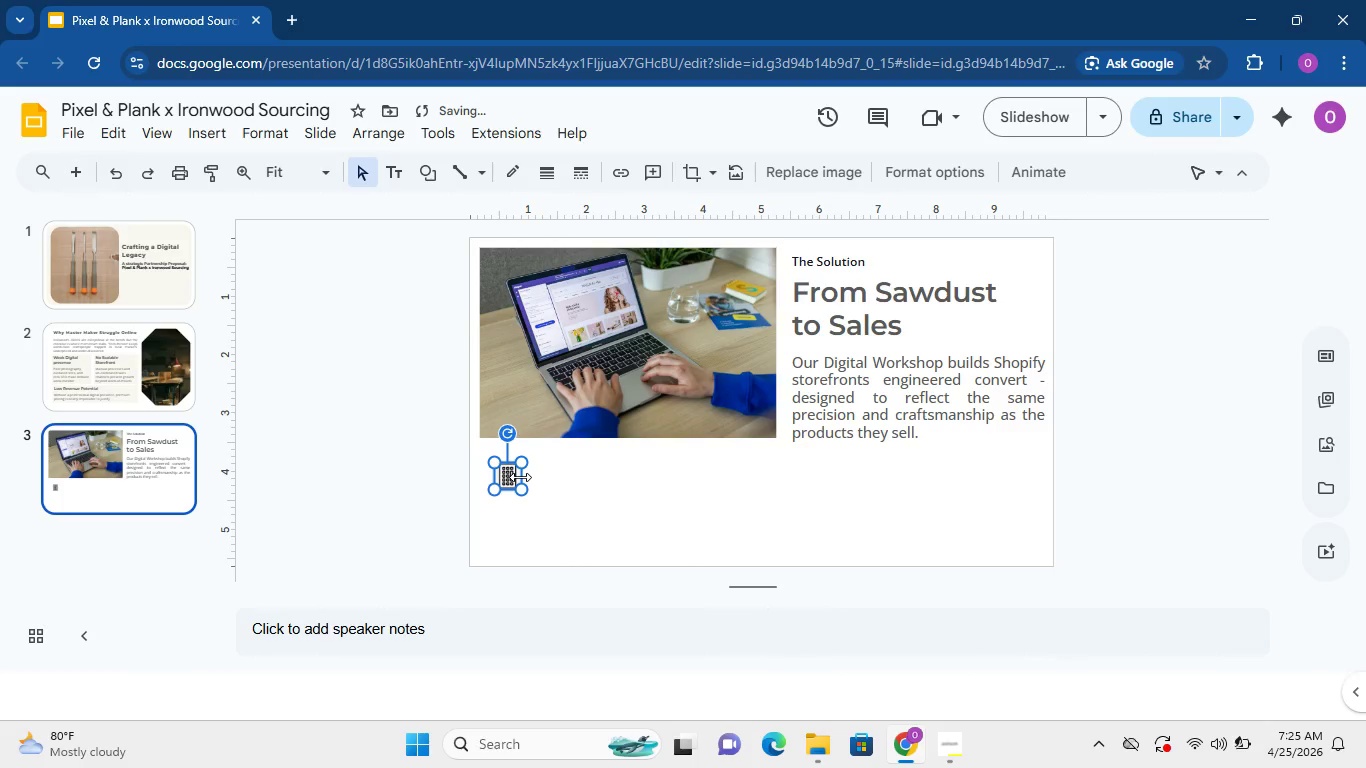 
left_click_drag(start_coordinate=[520, 477], to_coordinate=[515, 477])
 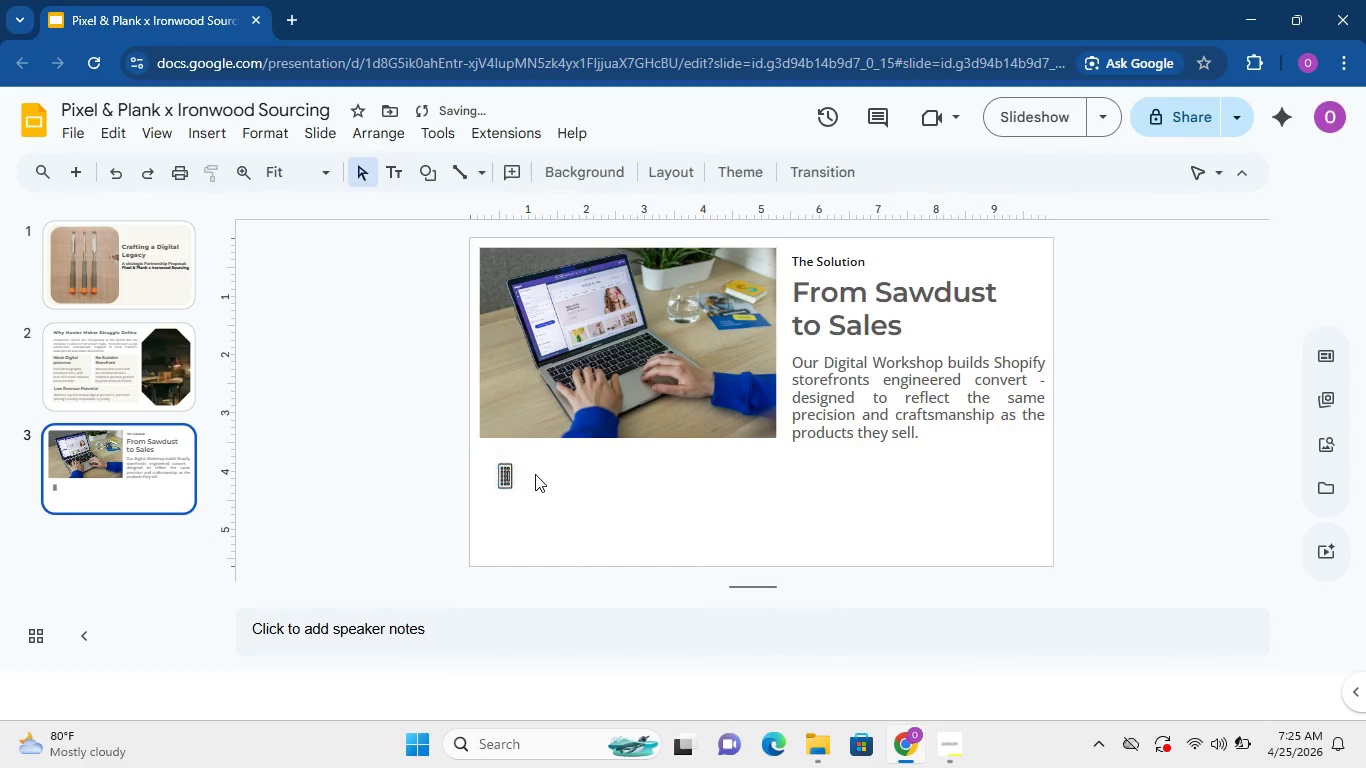 
left_click([535, 474])
 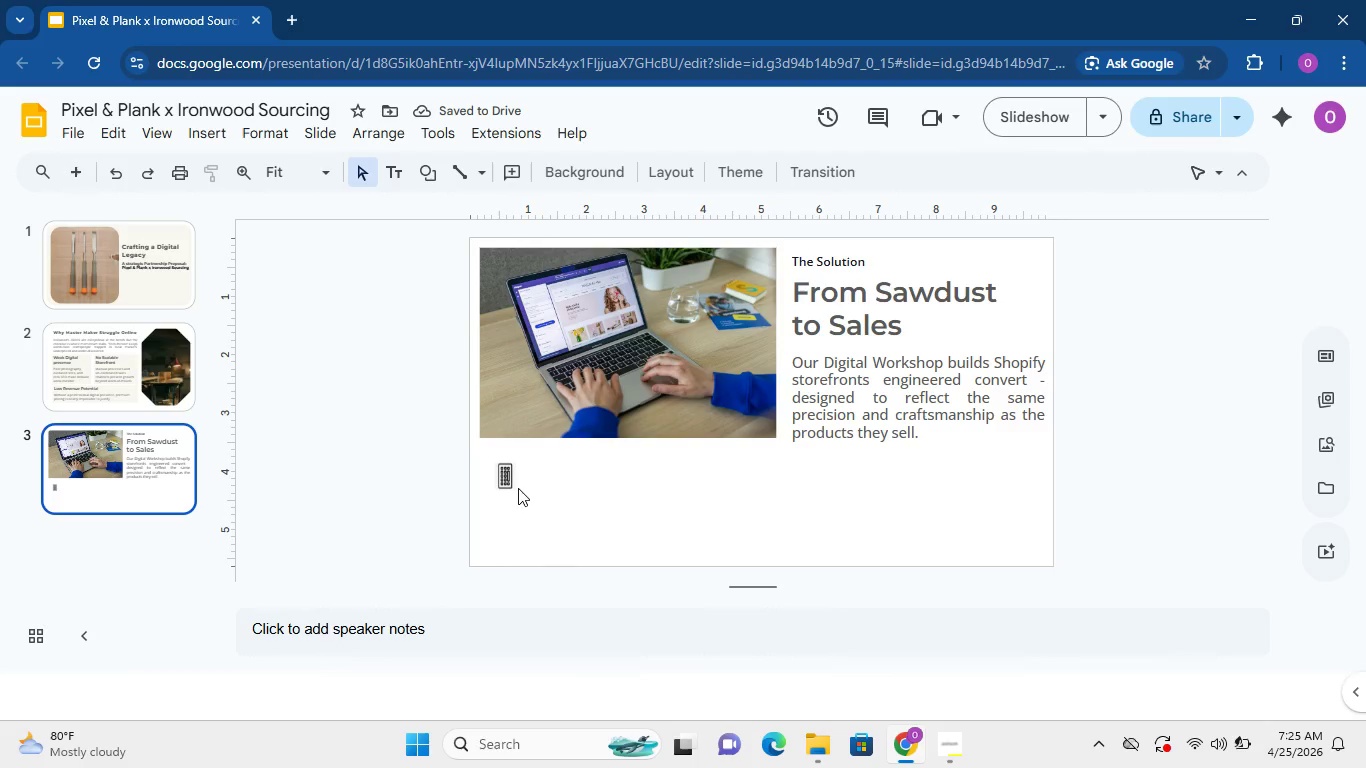 
mouse_move([508, 484])
 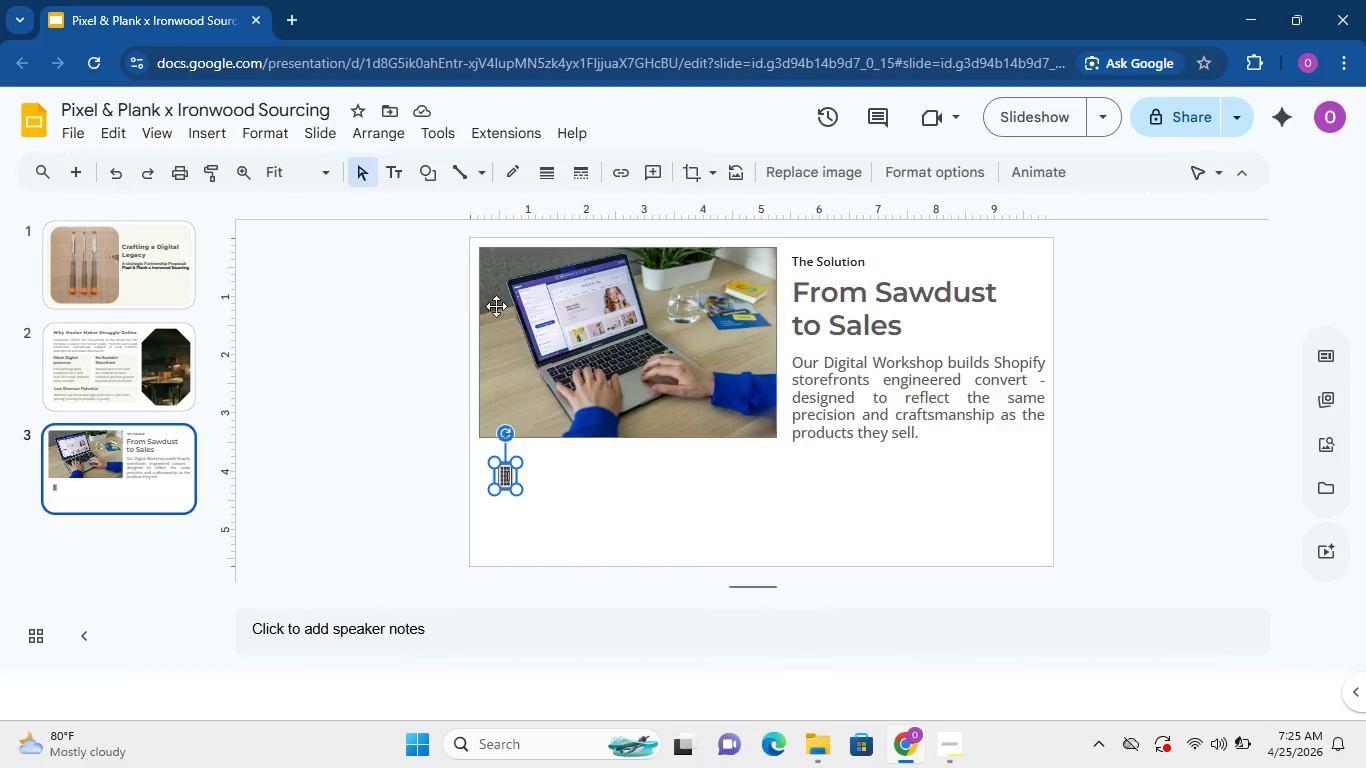 
left_click([396, 171])
 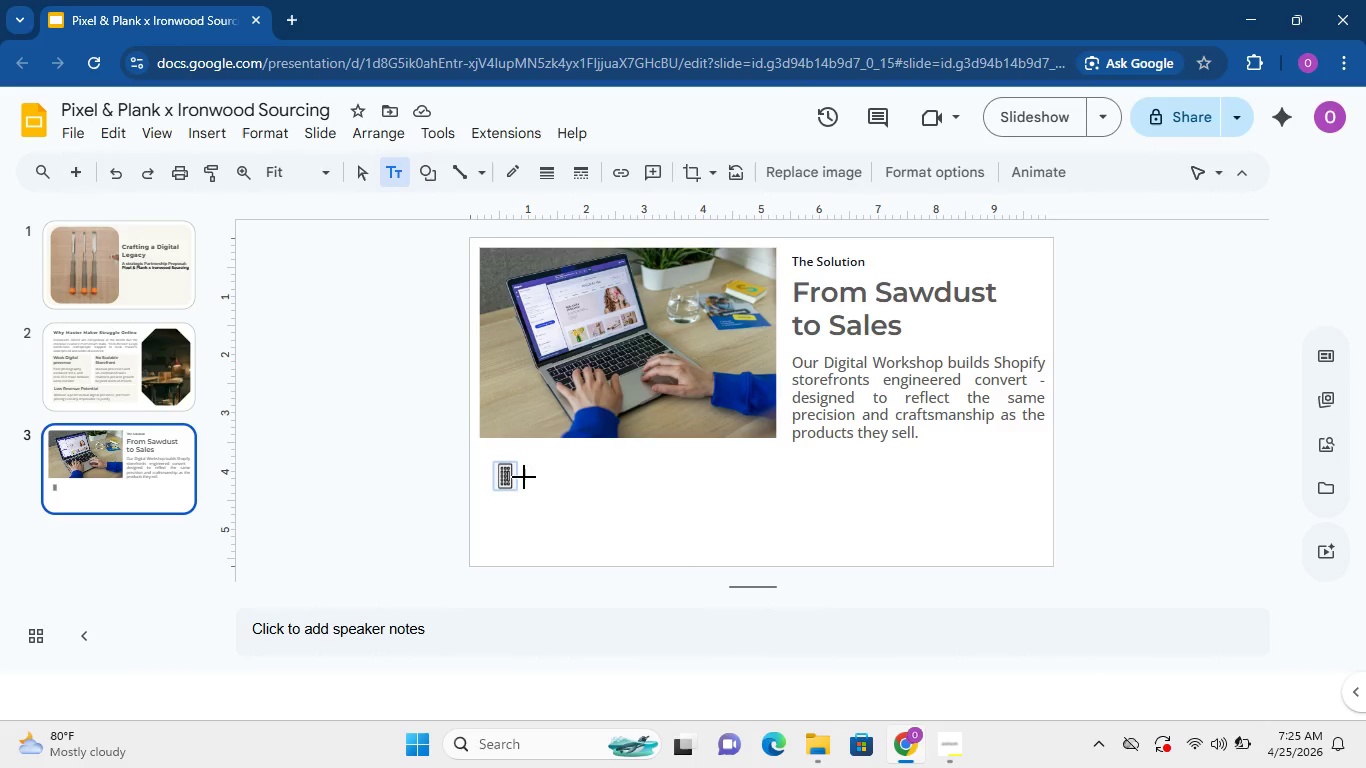 
left_click([524, 477])
 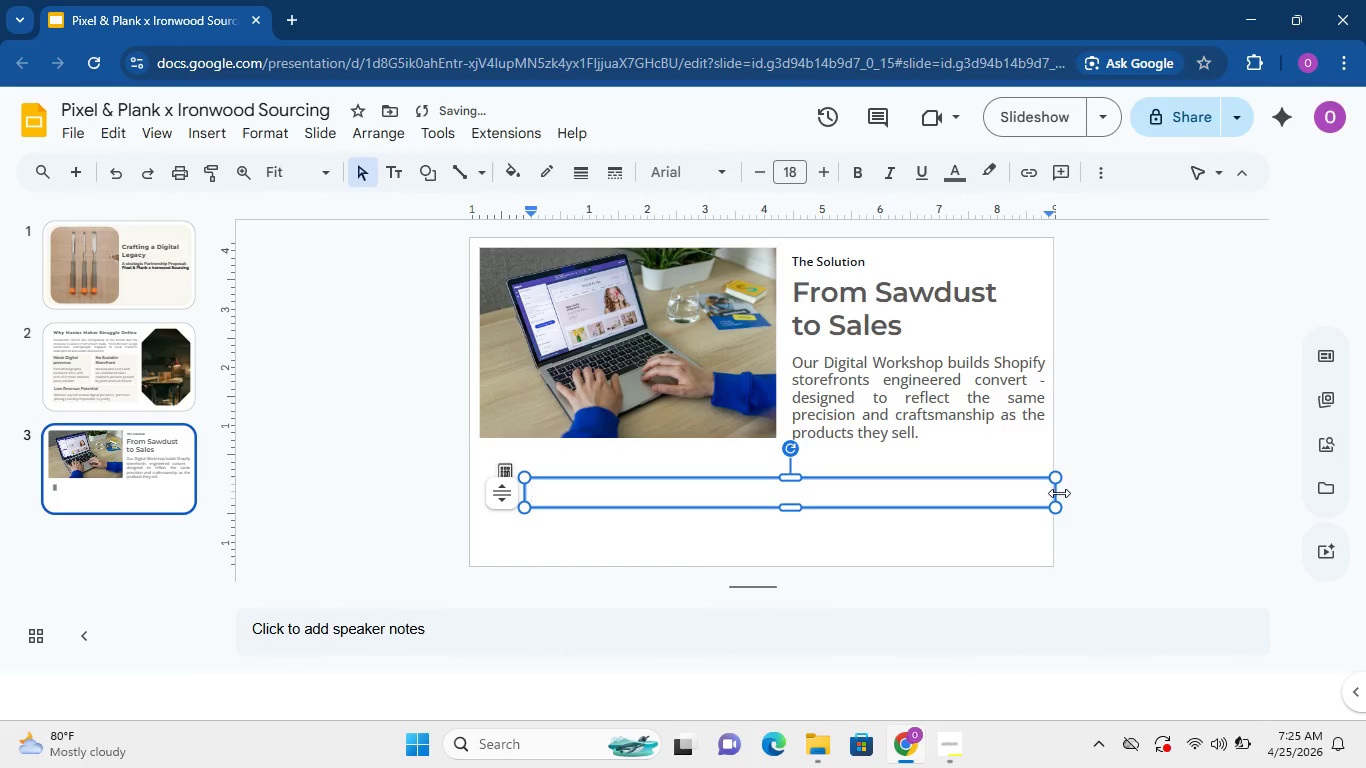 
left_click_drag(start_coordinate=[1060, 494], to_coordinate=[767, 513])
 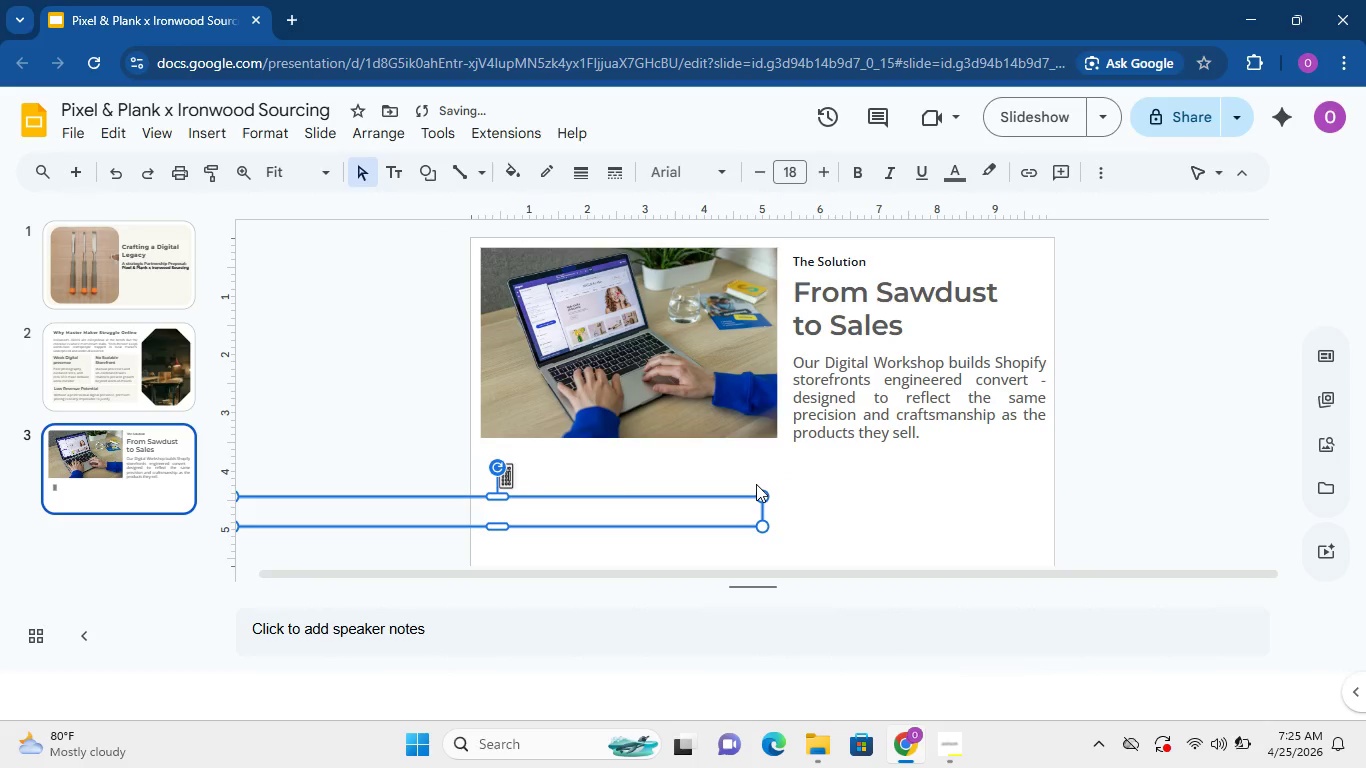 
key(Delete)
 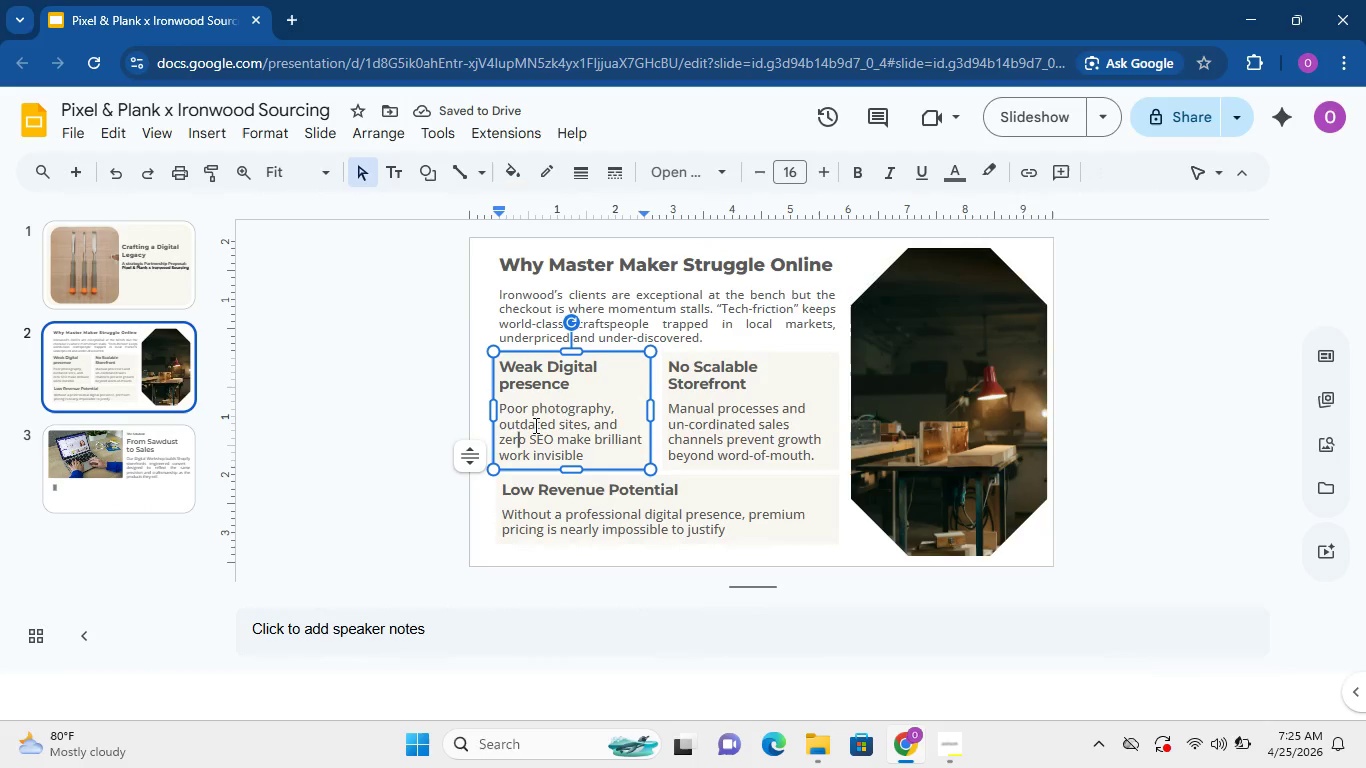 
wait(5.47)
 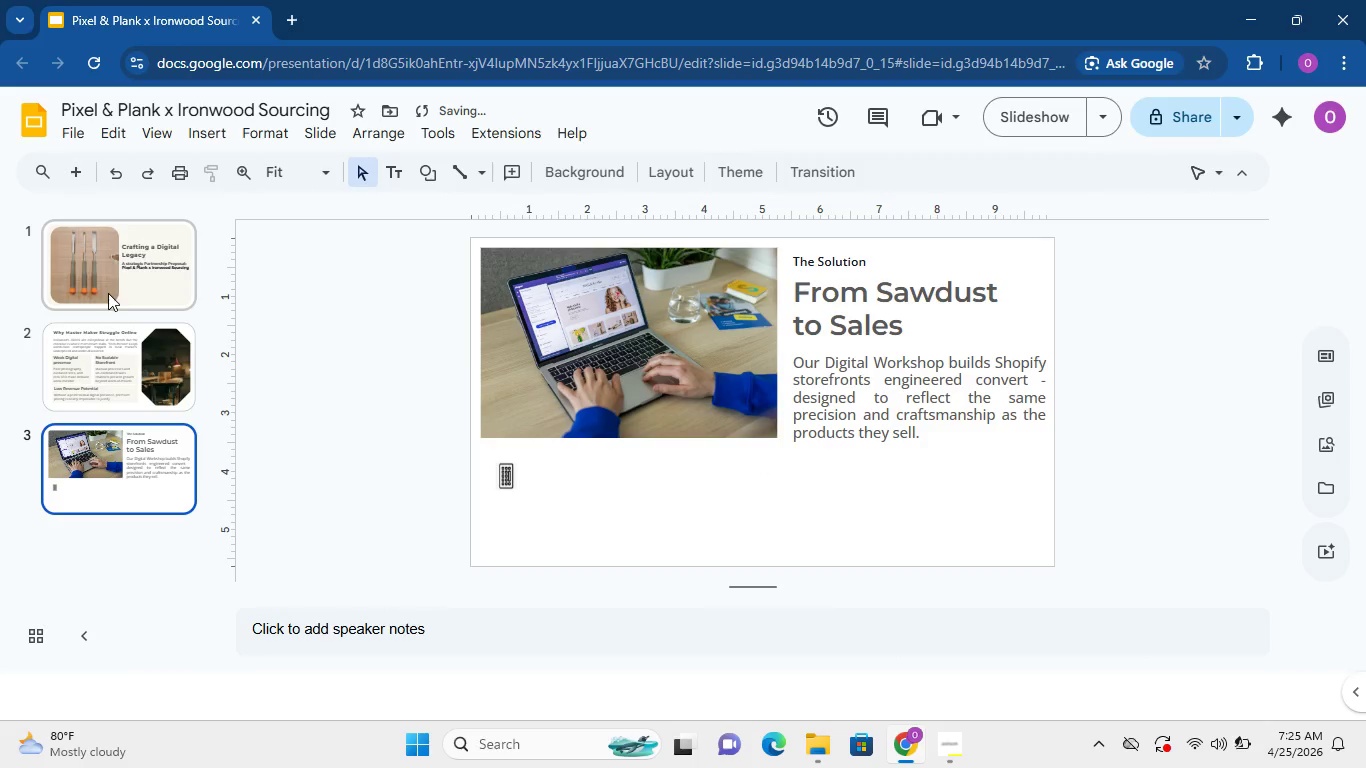 
left_click([598, 351])
 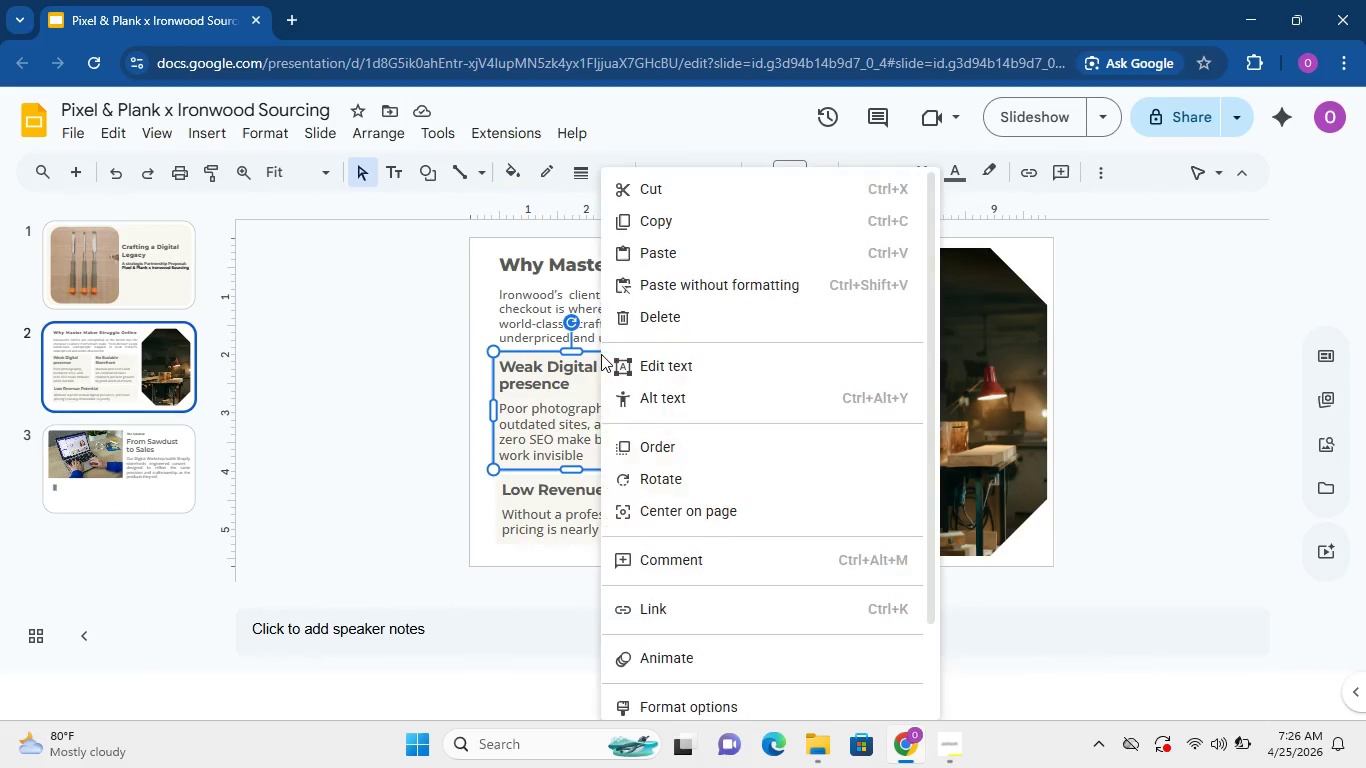 
right_click([601, 354])
 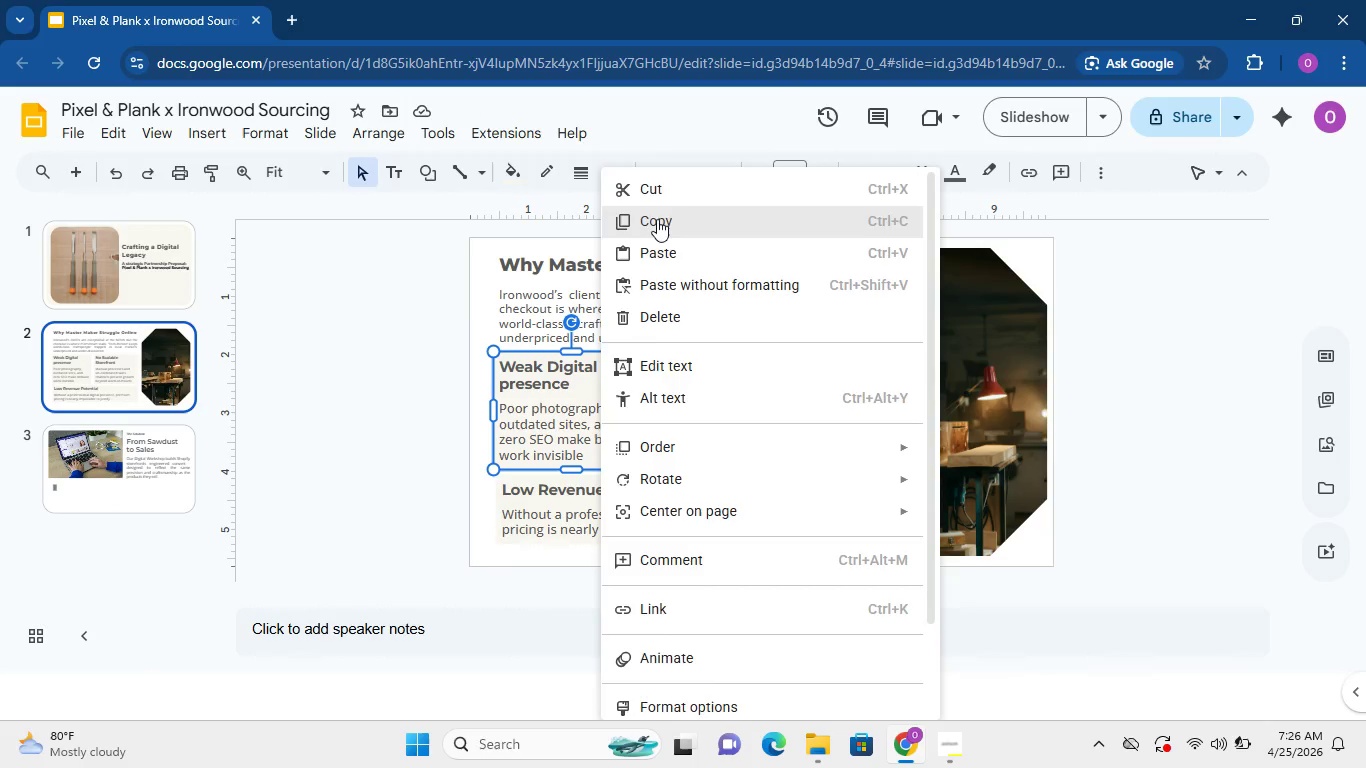 
left_click([657, 217])
 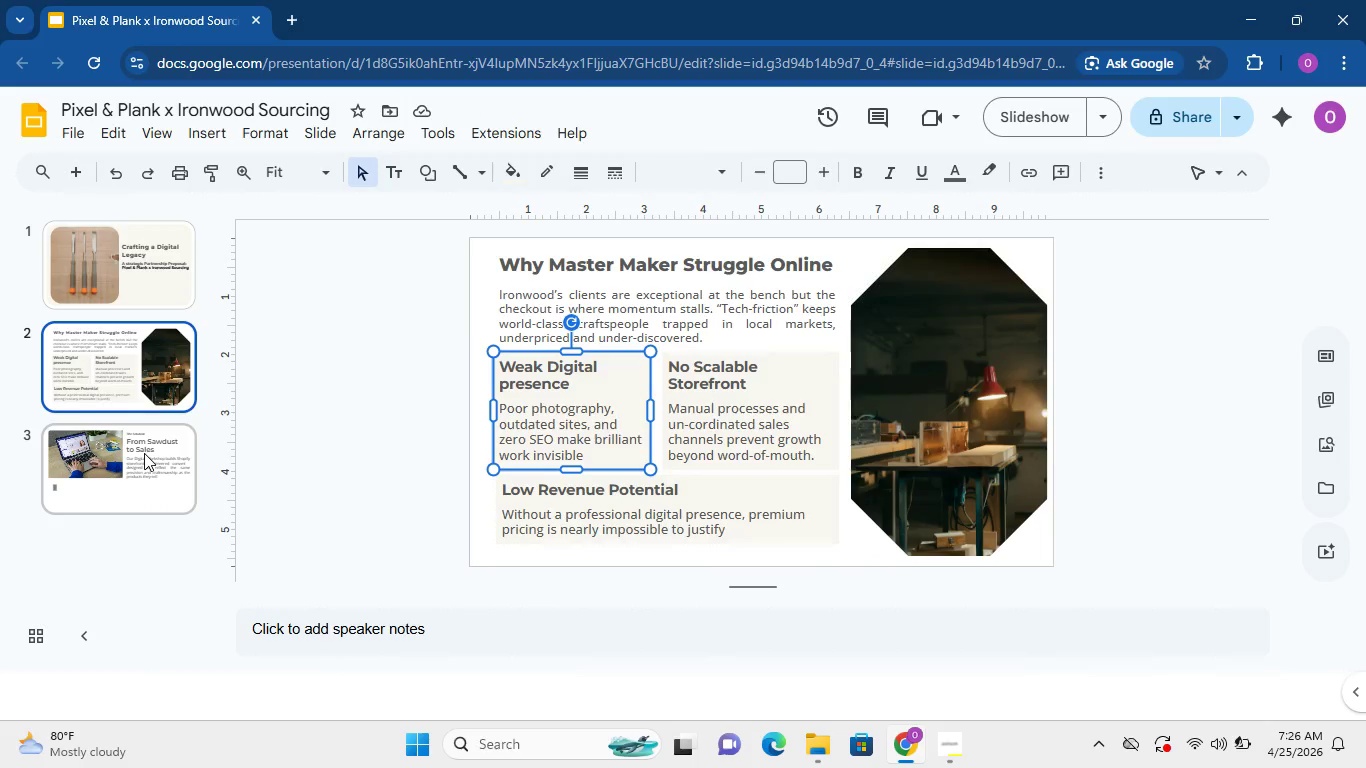 
left_click([144, 453])
 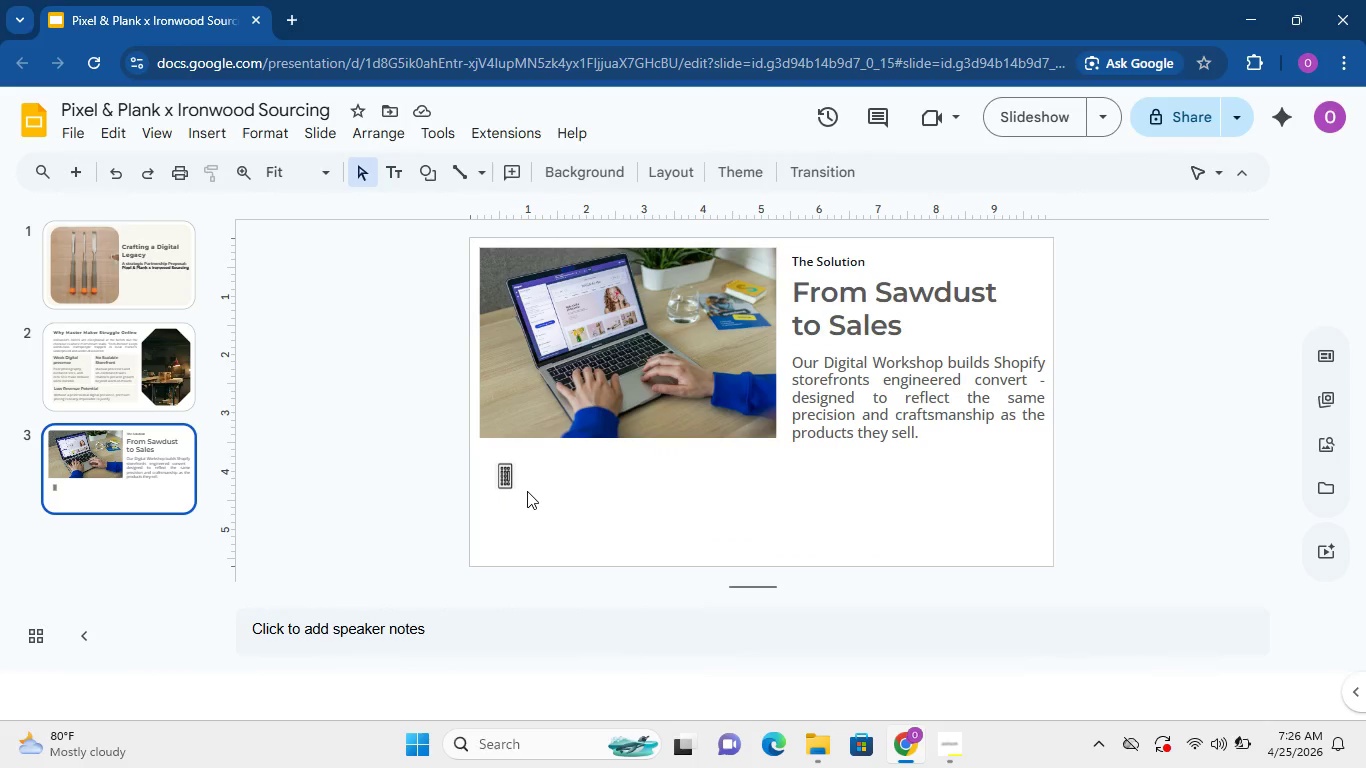 
left_click([527, 491])
 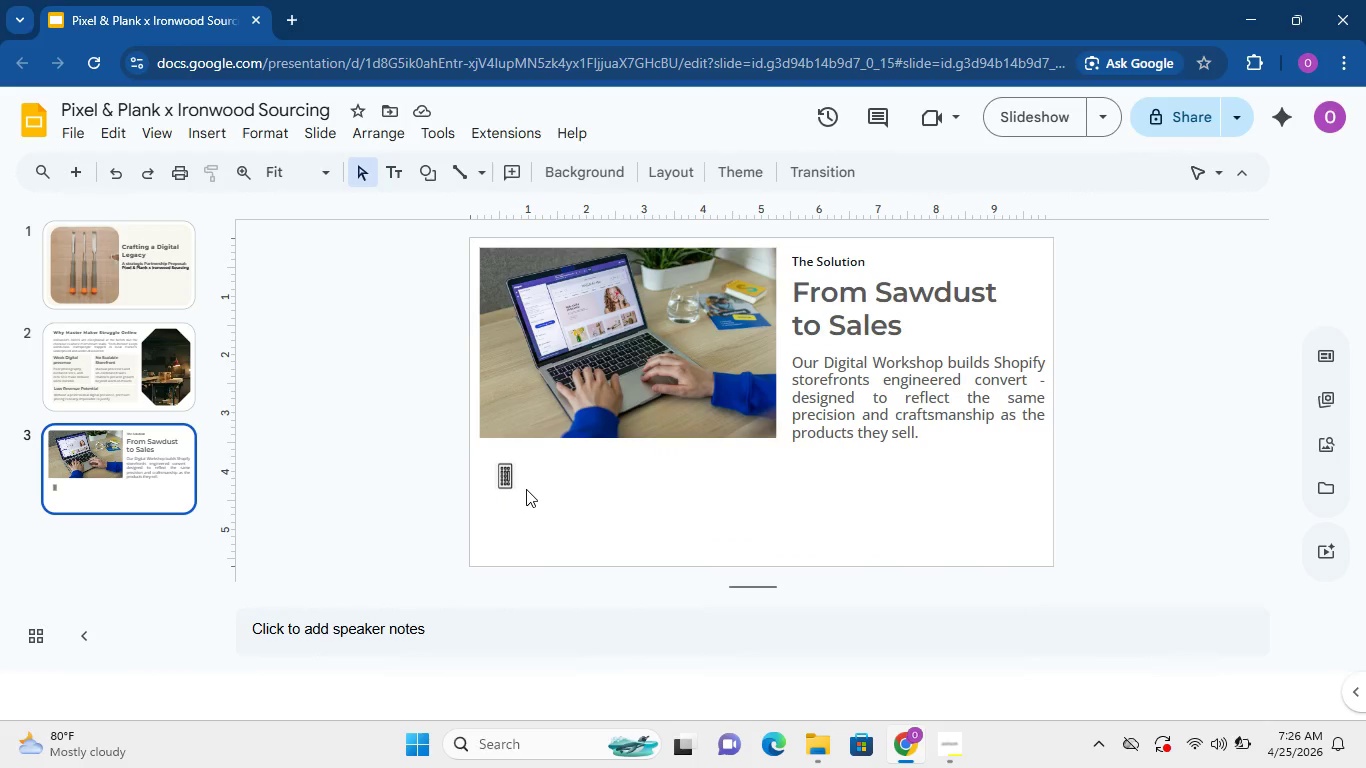 
key(Control+V)
 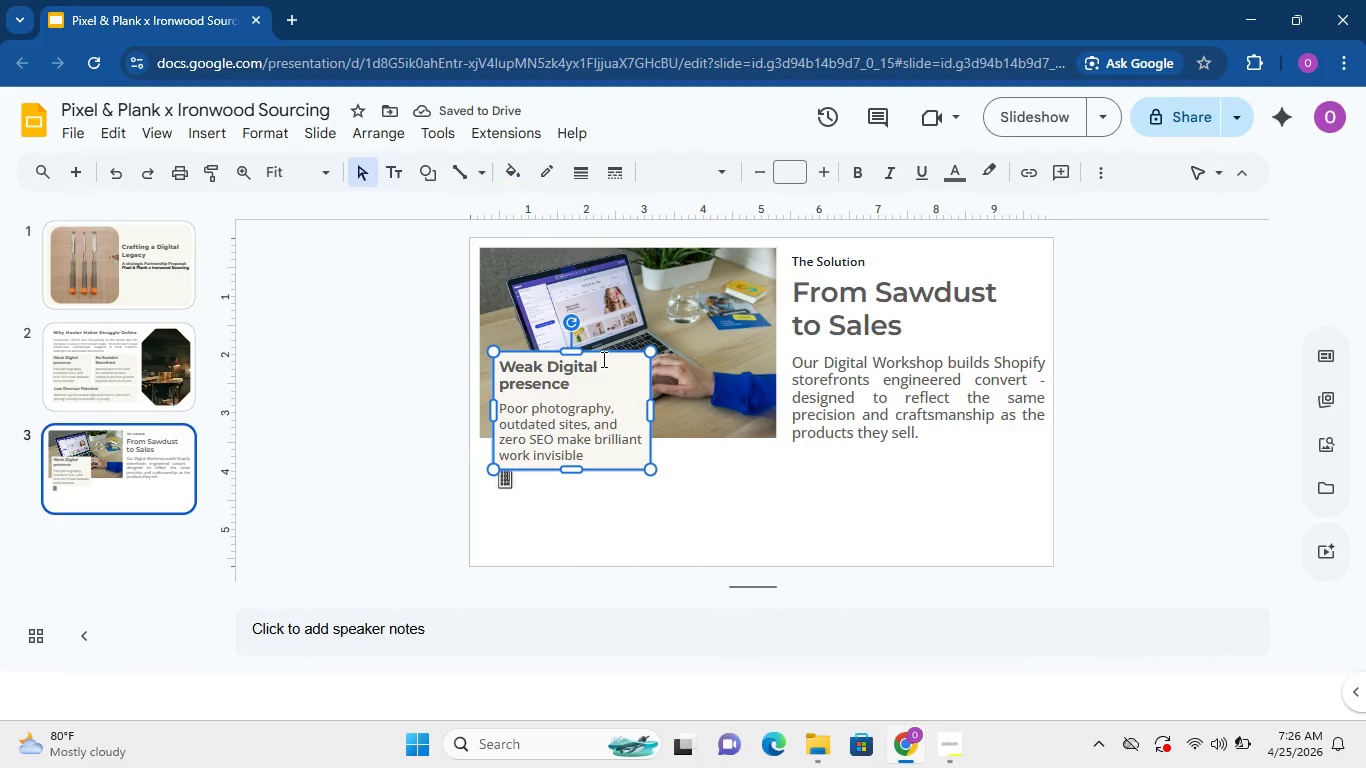 
left_click_drag(start_coordinate=[604, 355], to_coordinate=[628, 464])
 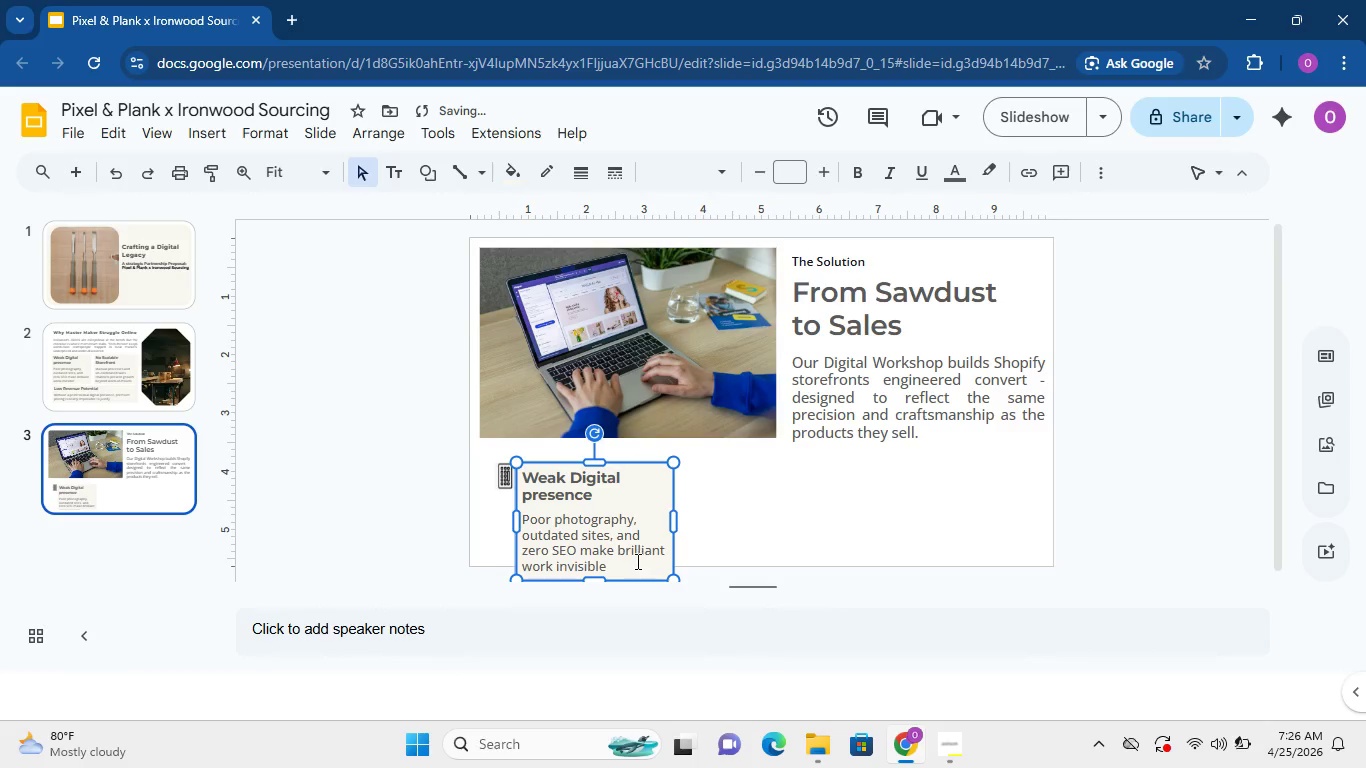 
left_click_drag(start_coordinate=[633, 564], to_coordinate=[544, 517])
 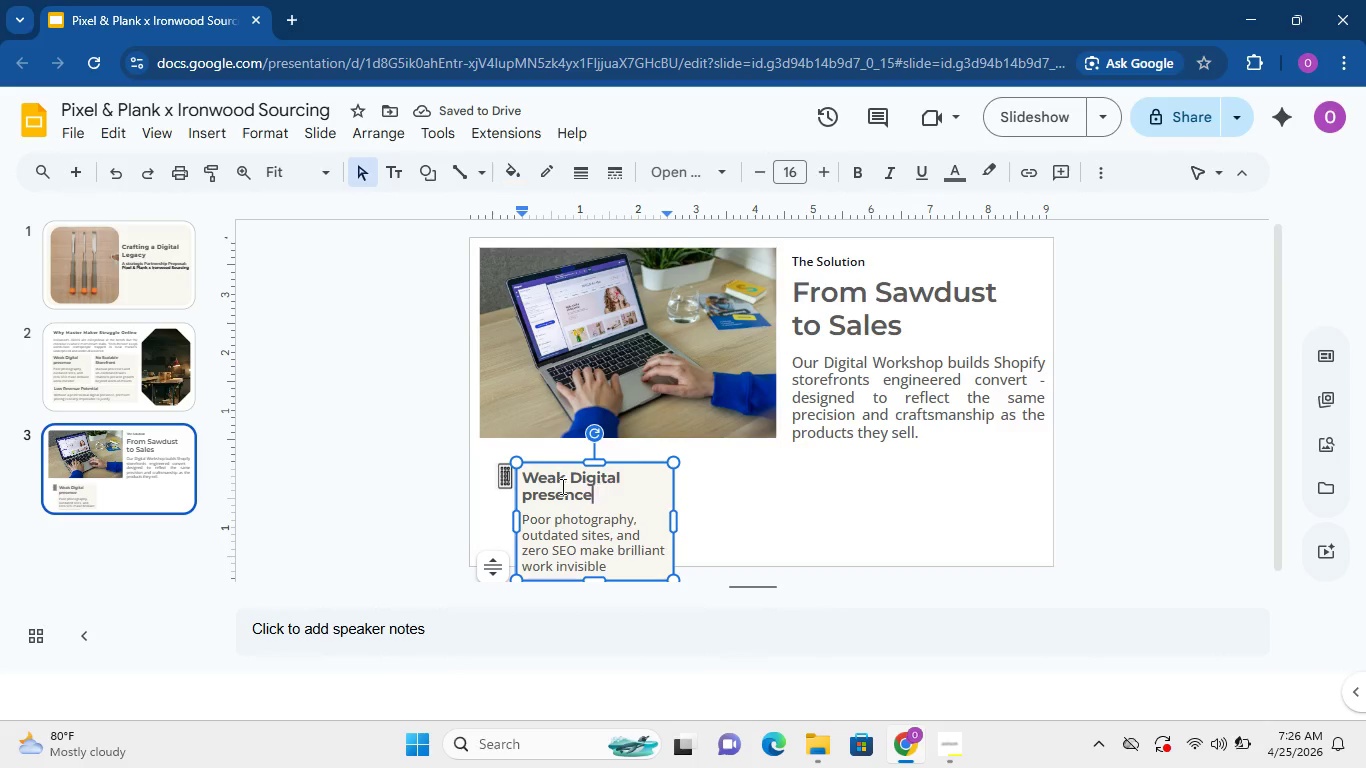 
left_click_drag(start_coordinate=[598, 491], to_coordinate=[527, 478])
 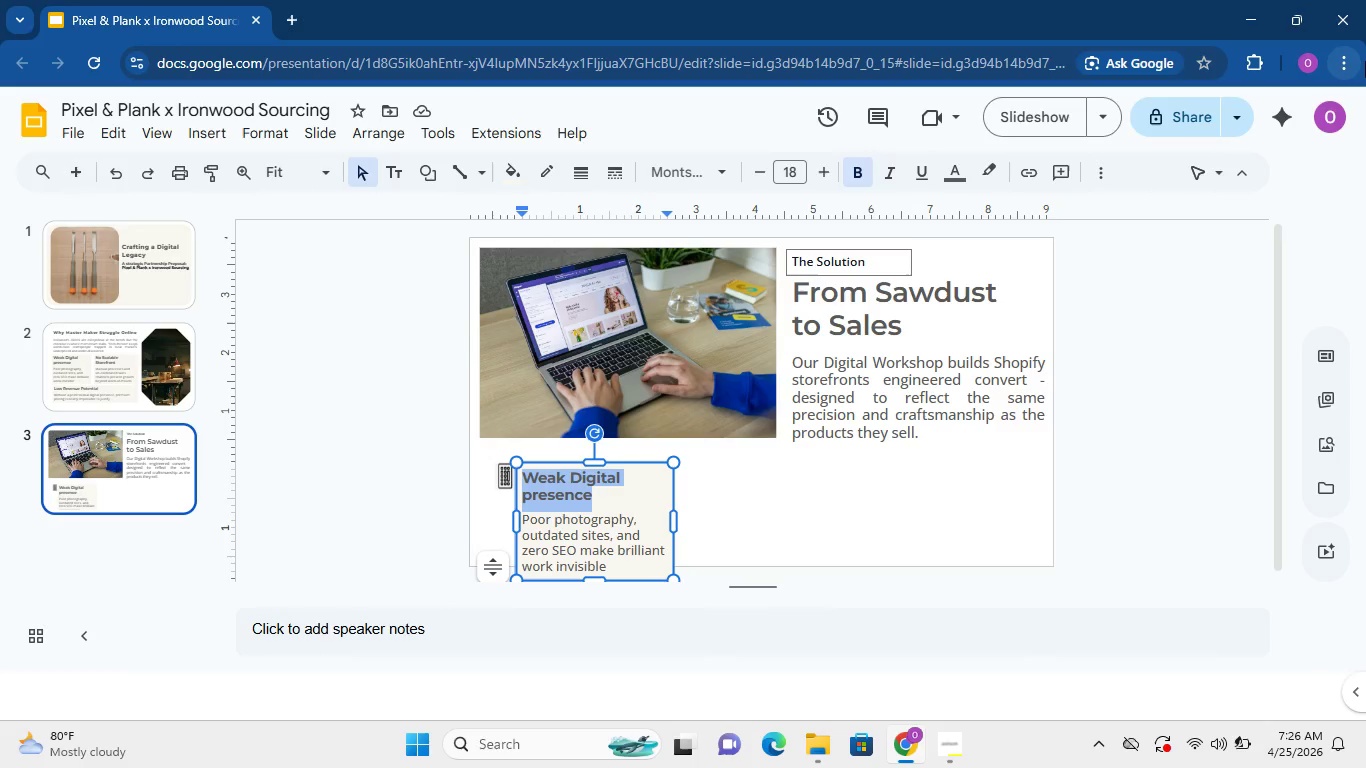 
wait(28.56)
 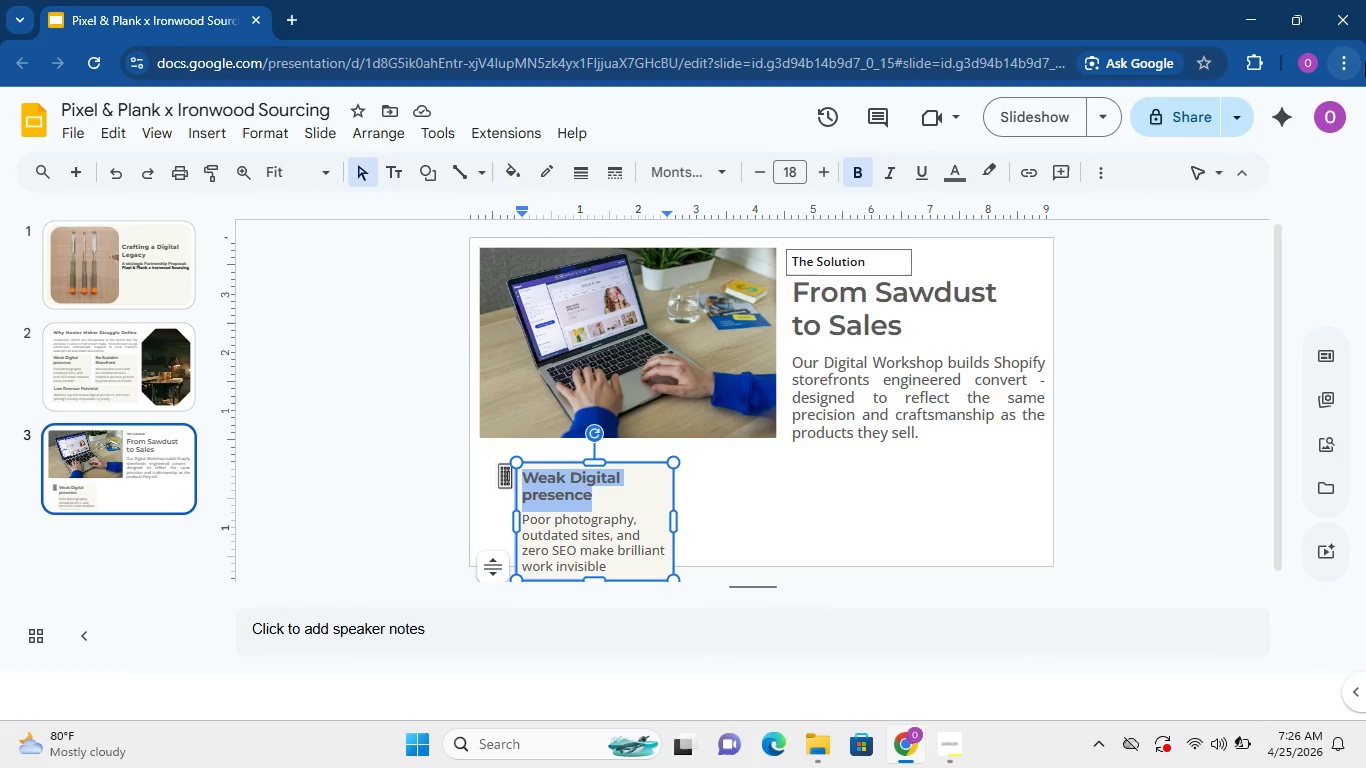 
type(Mobile First Desgi)
key(Backspace)
key(Backspace)
type(ign)
 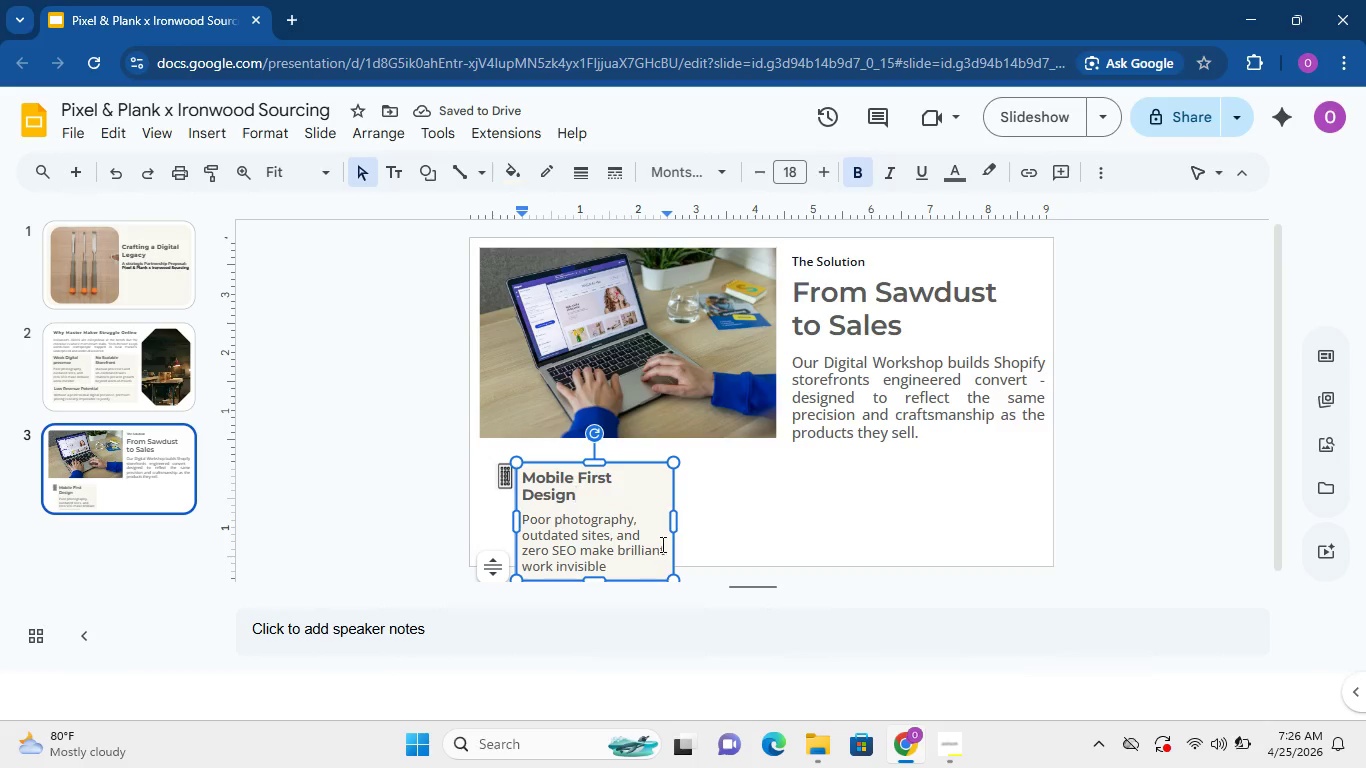 
wait(5.39)
 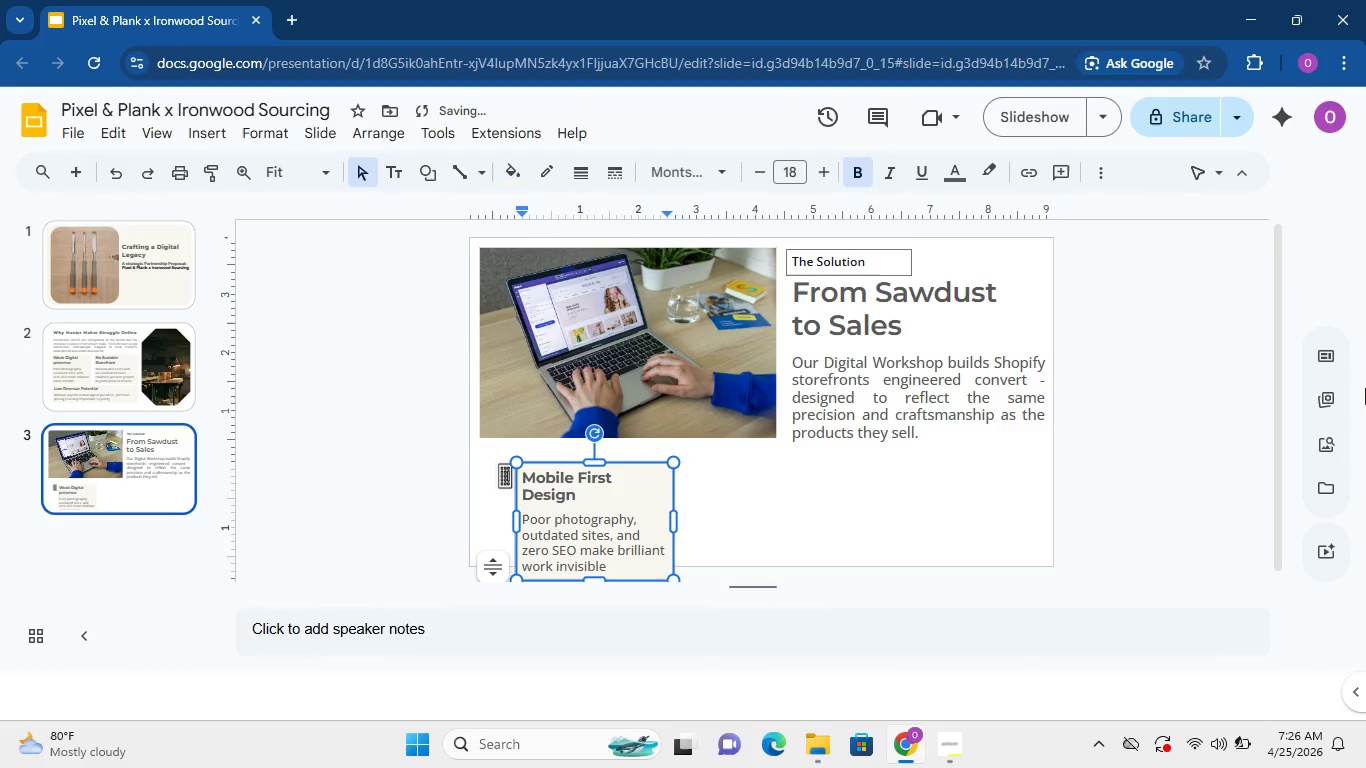 
left_click_drag(start_coordinate=[676, 521], to_coordinate=[682, 519])
 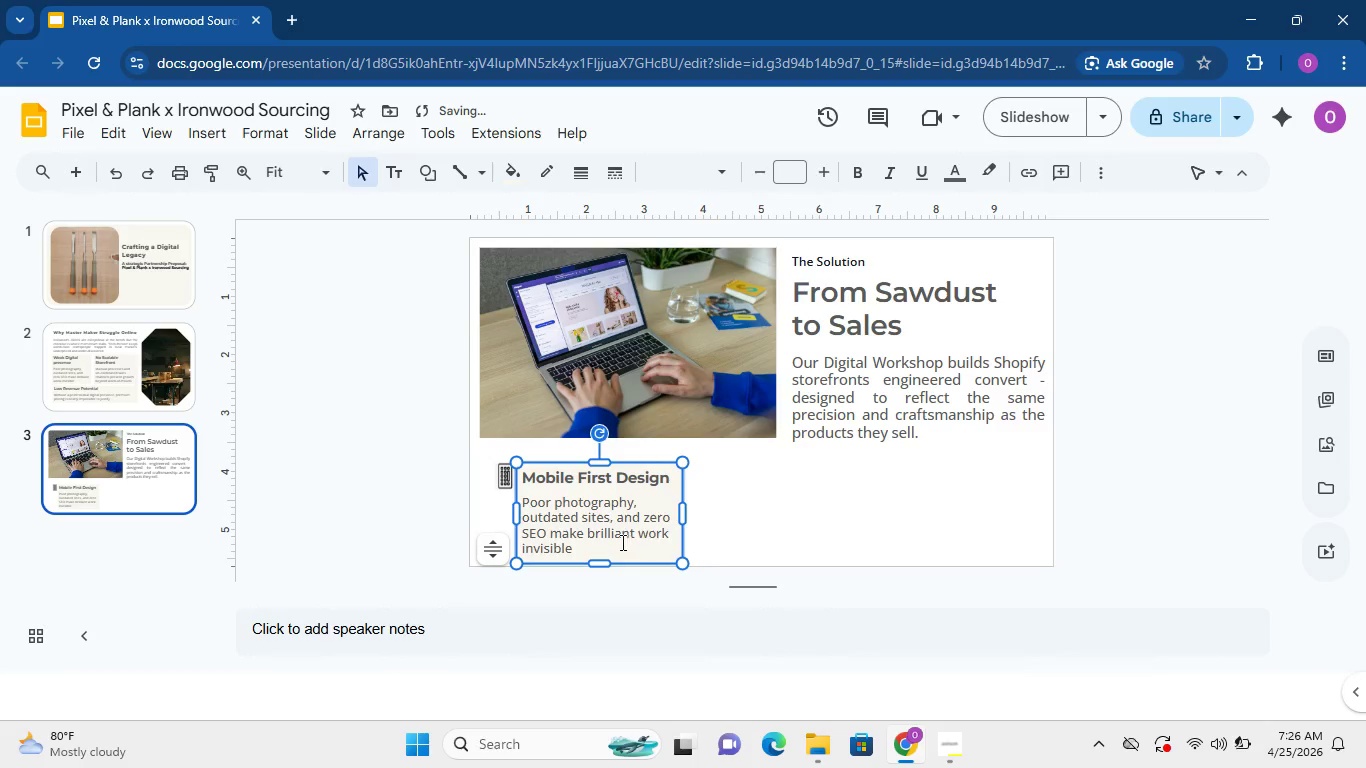 
left_click_drag(start_coordinate=[621, 542], to_coordinate=[501, 499])
 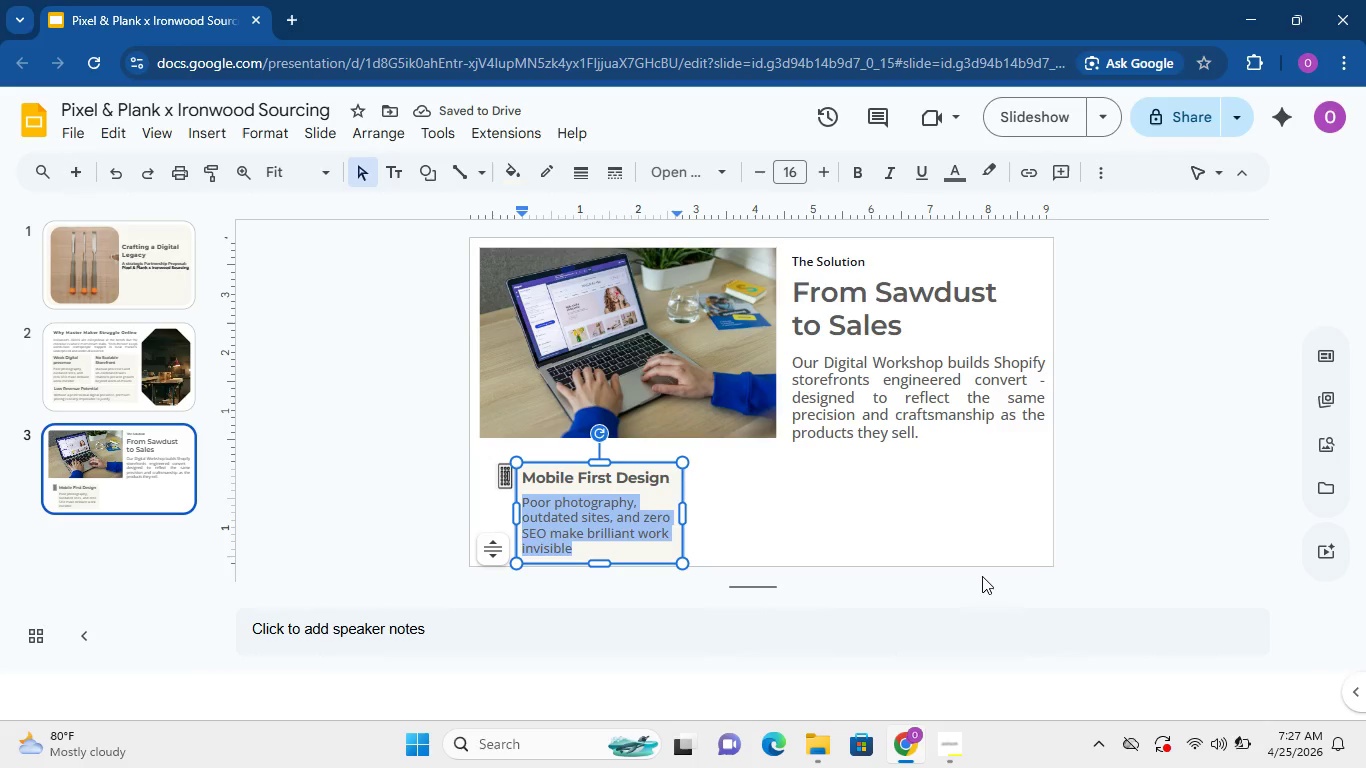 
key(Shift+R)
 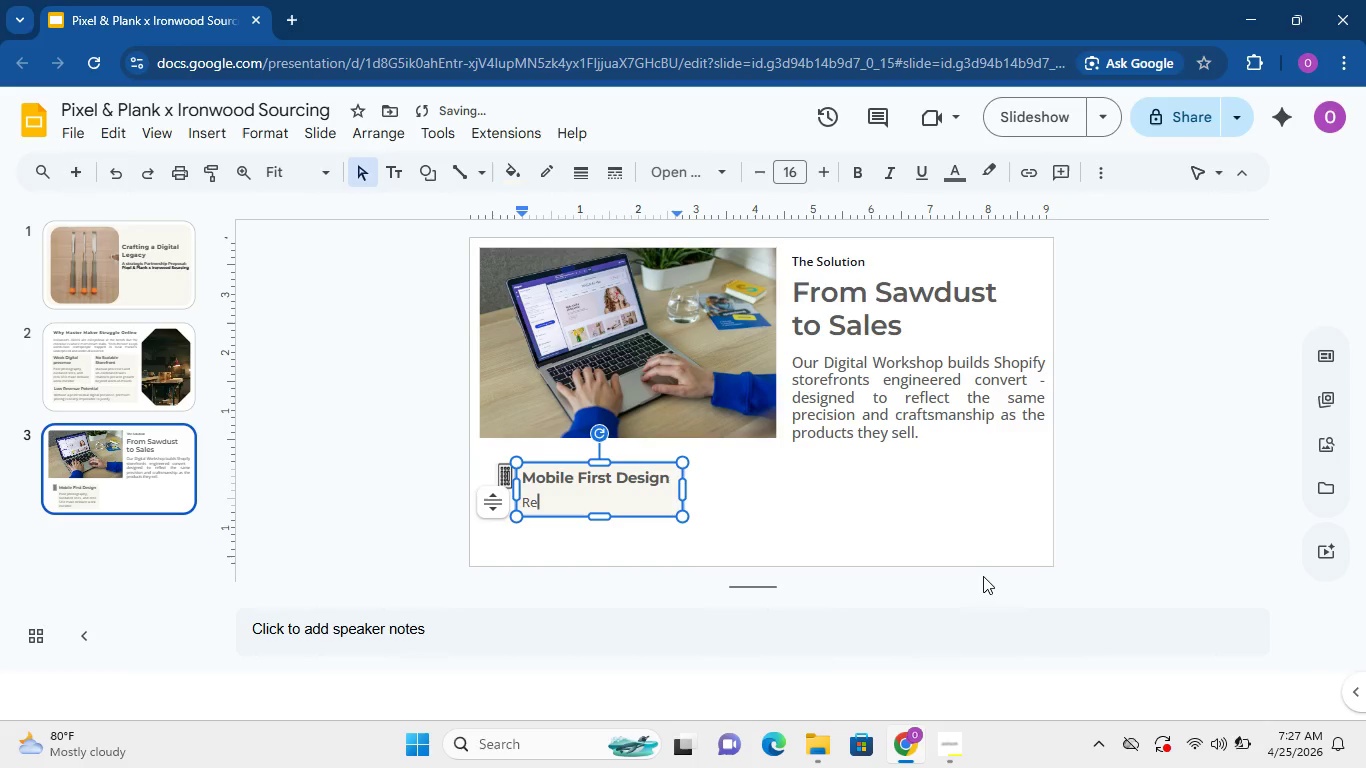 
type(esponsive layouts built for how customers actually shop.)
 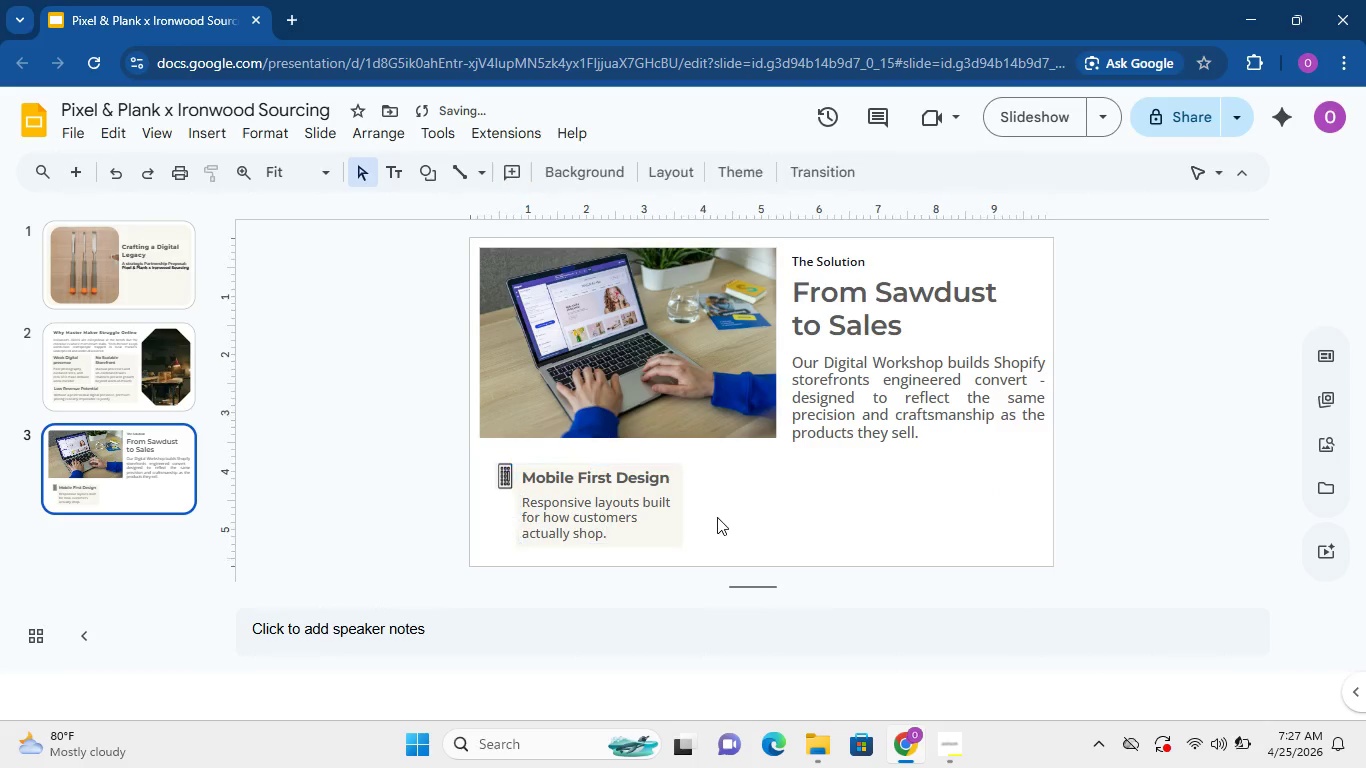 
left_click([638, 489])
 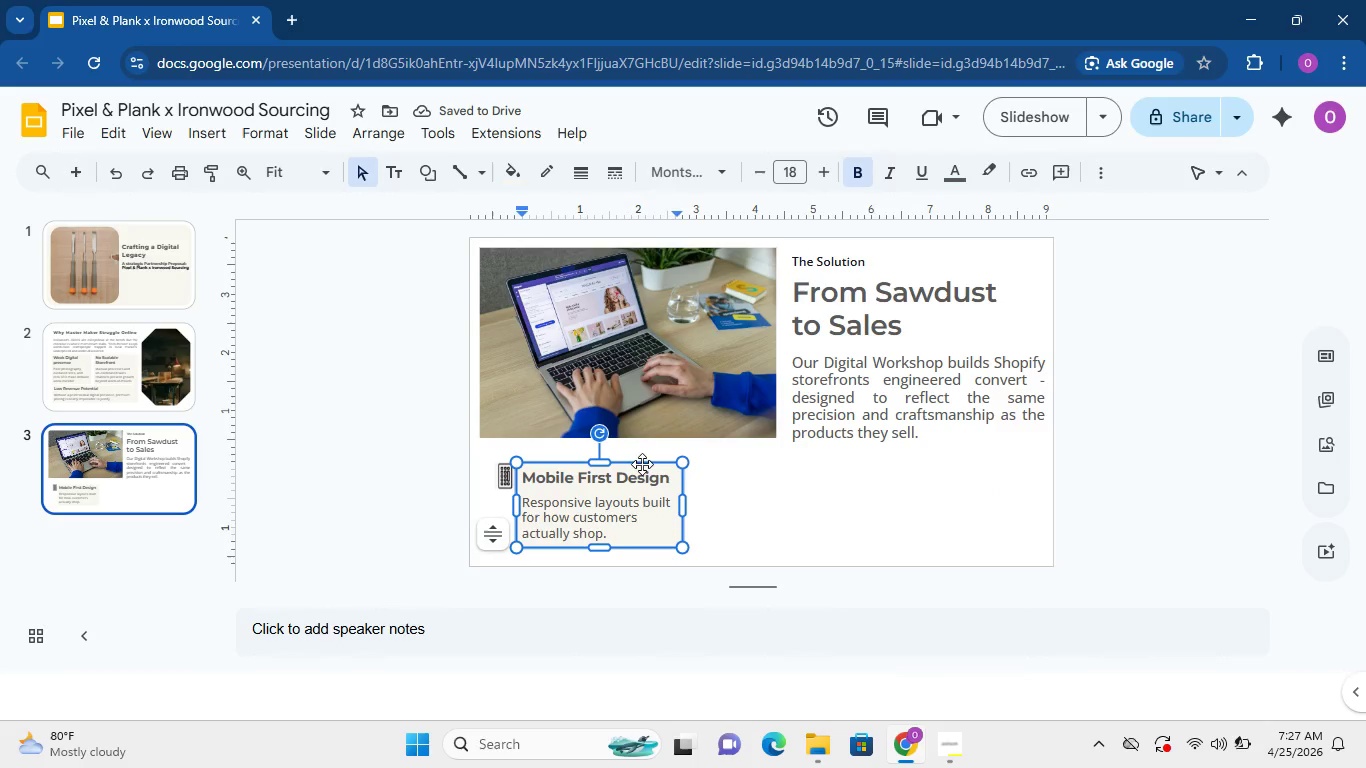 
left_click_drag(start_coordinate=[642, 464], to_coordinate=[630, 463])
 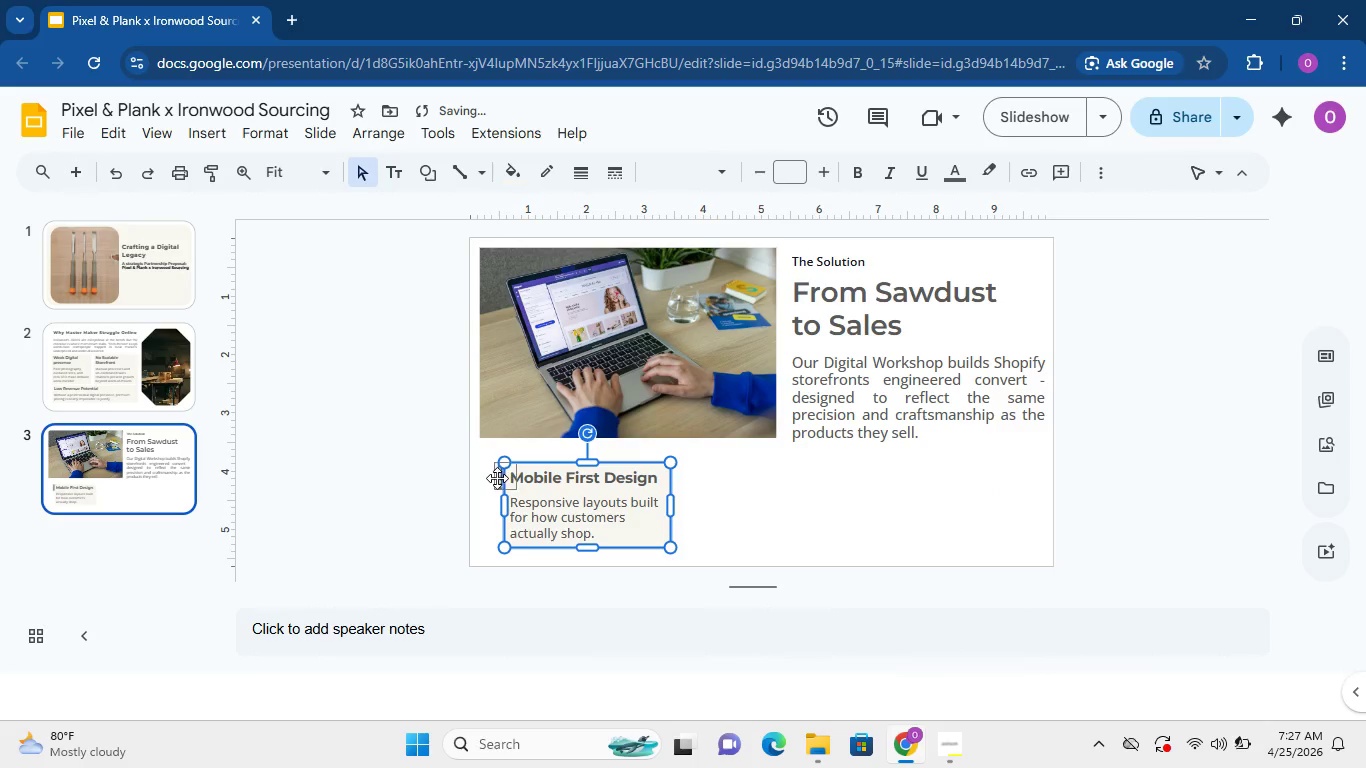 
left_click([499, 477])
 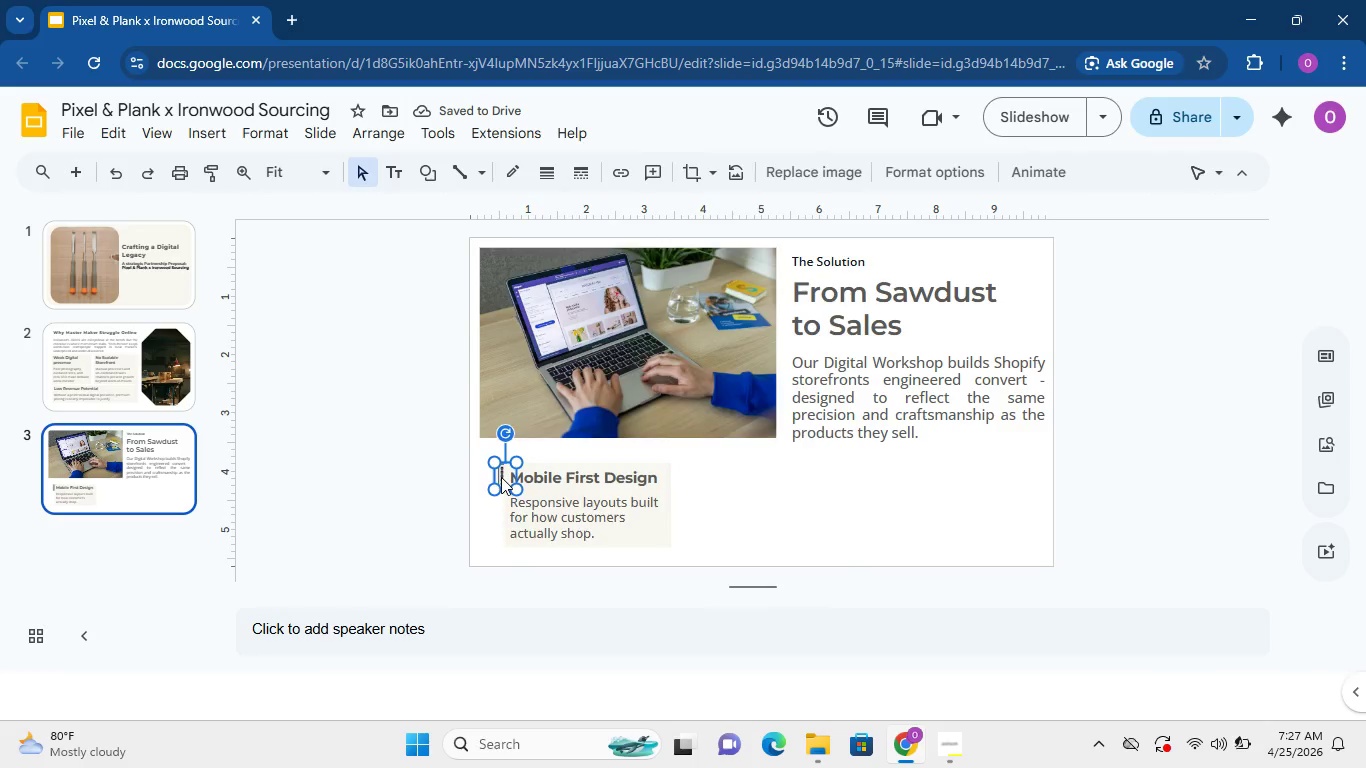 
right_click([501, 477])
 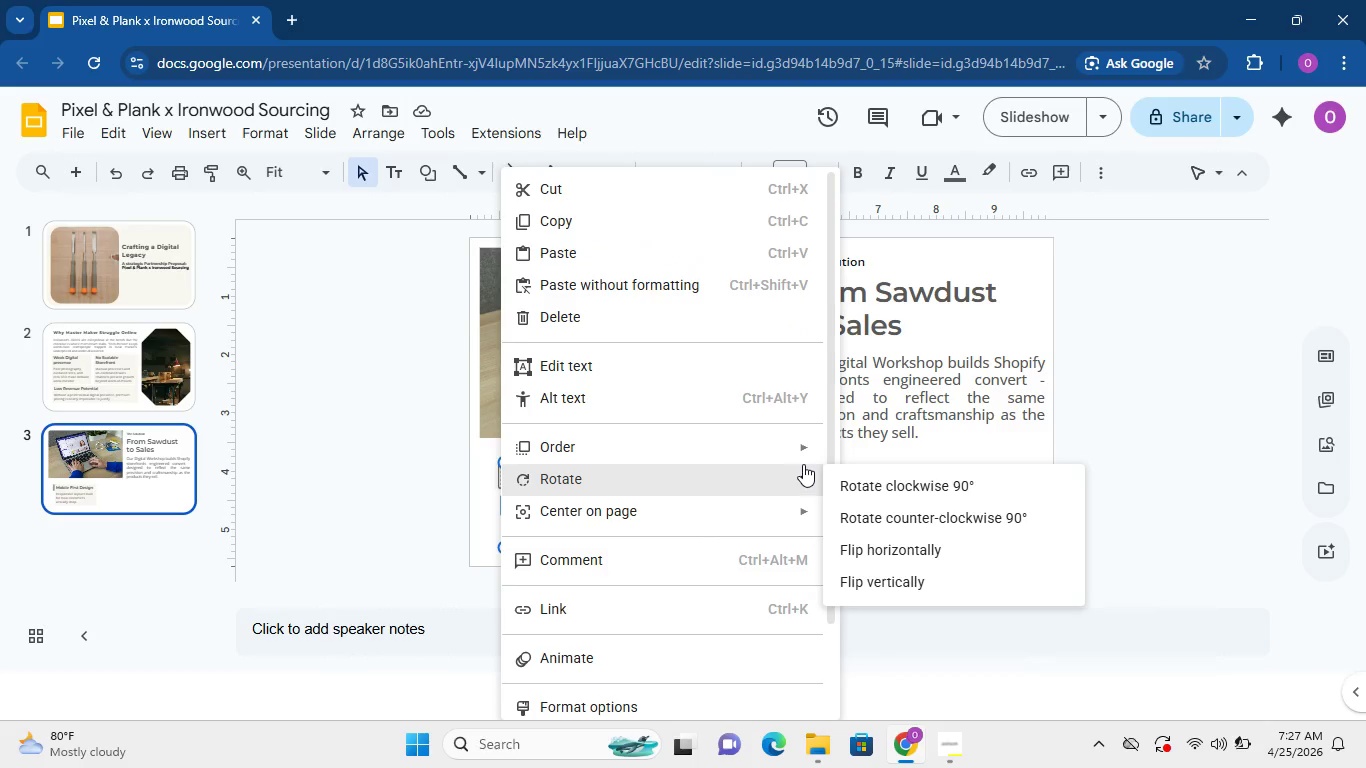 
wait(5.67)
 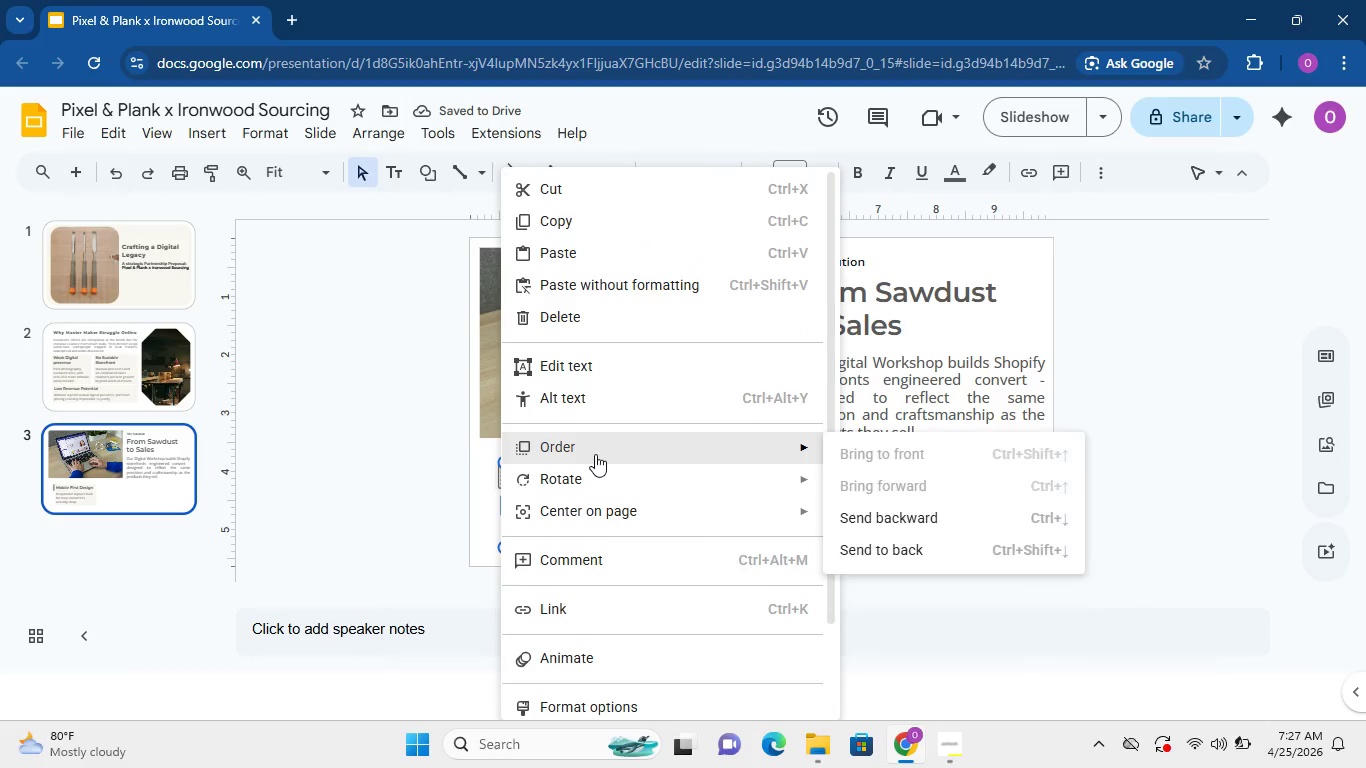 
left_click([798, 445])
 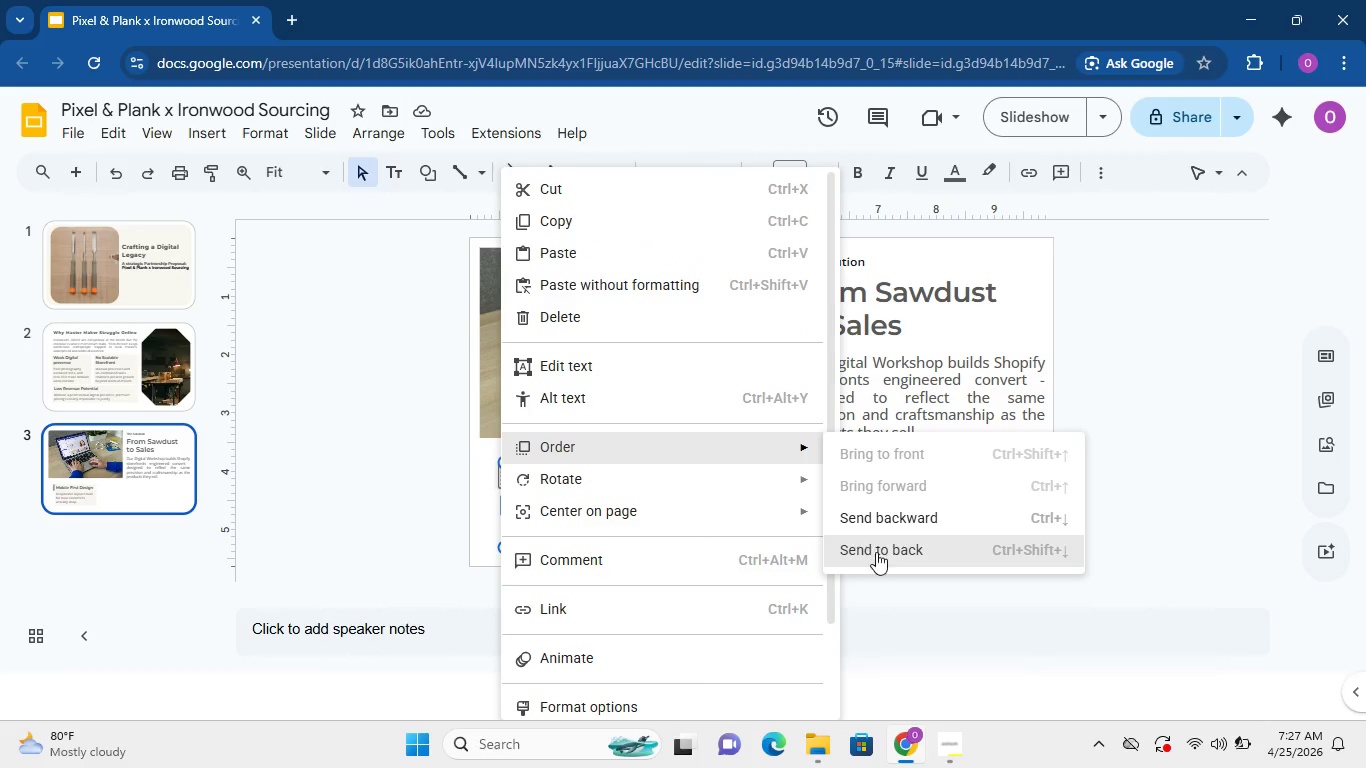 
left_click([876, 552])
 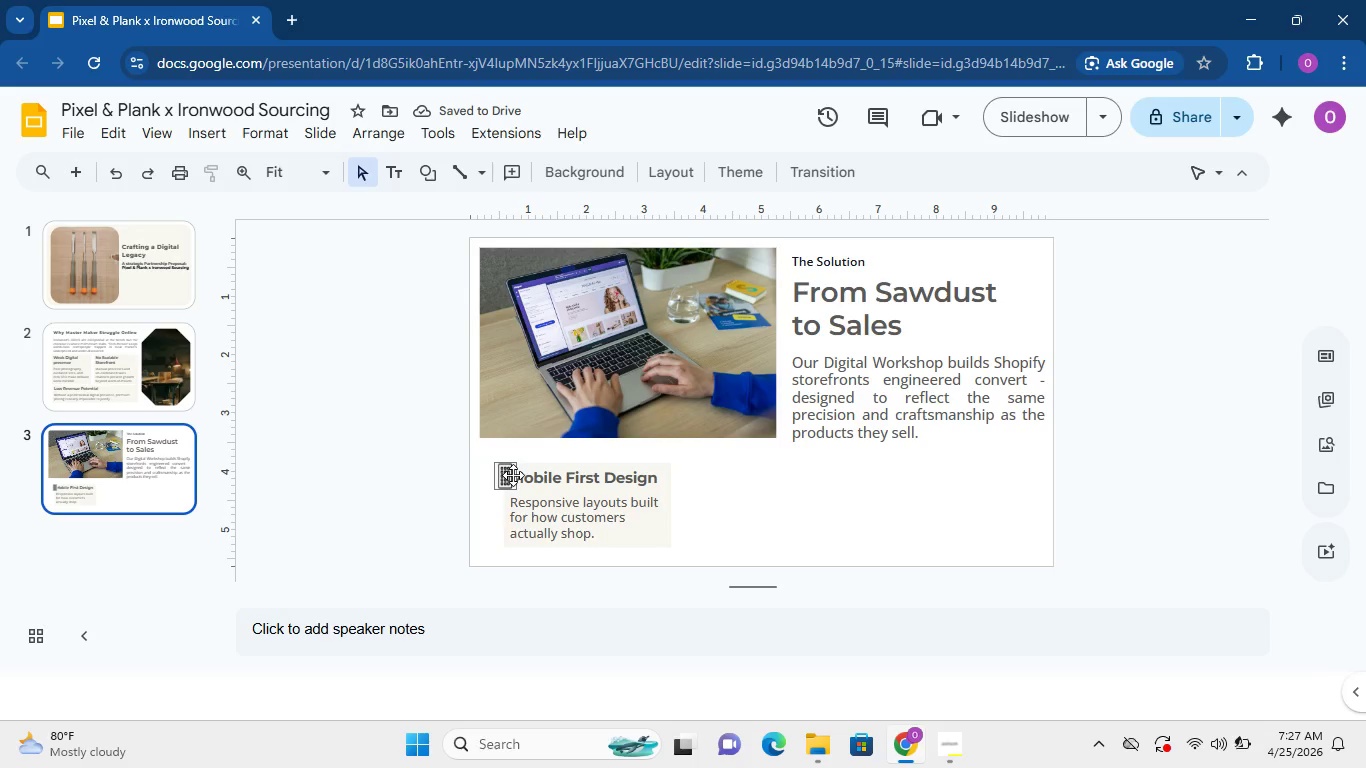 
left_click([518, 474])
 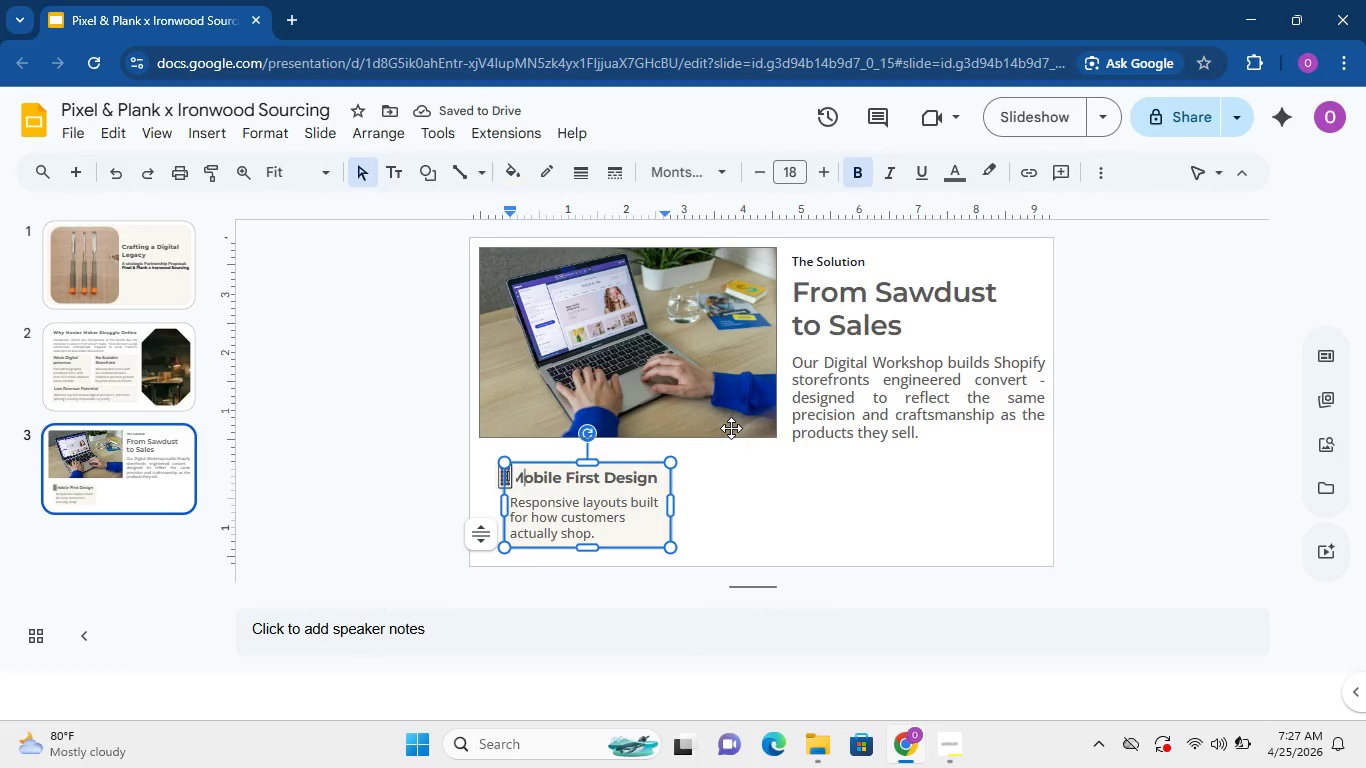 
key(ArrowLeft)
 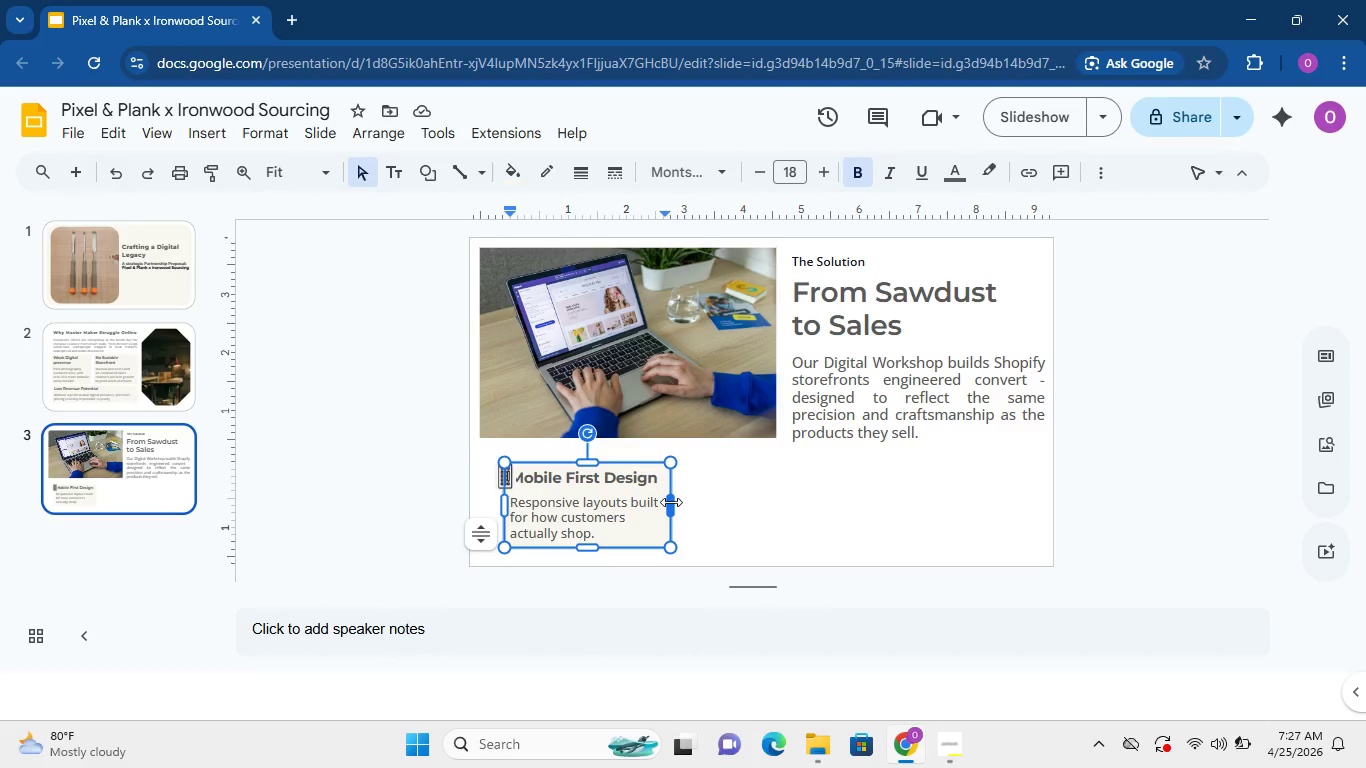 
left_click_drag(start_coordinate=[671, 502], to_coordinate=[664, 502])
 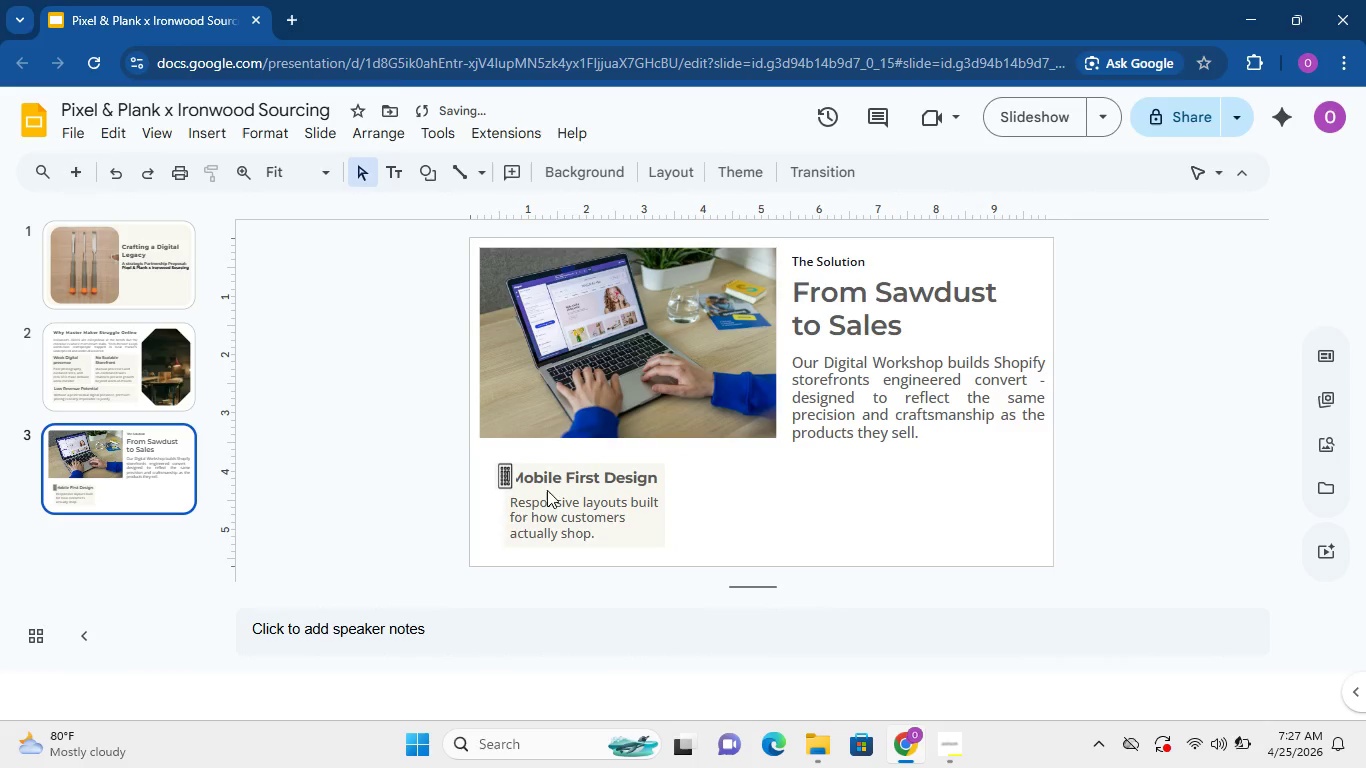 
left_click([500, 482])
 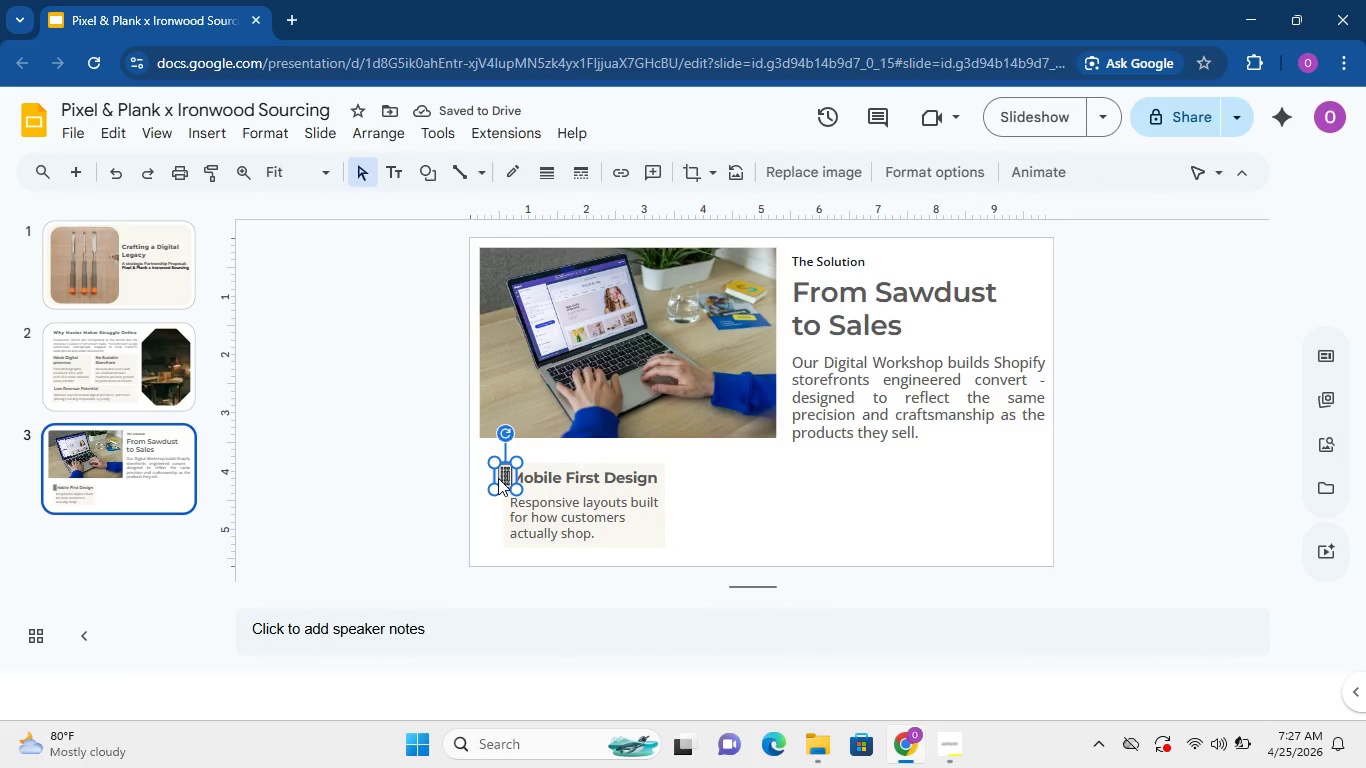 
left_click_drag(start_coordinate=[499, 478], to_coordinate=[490, 478])
 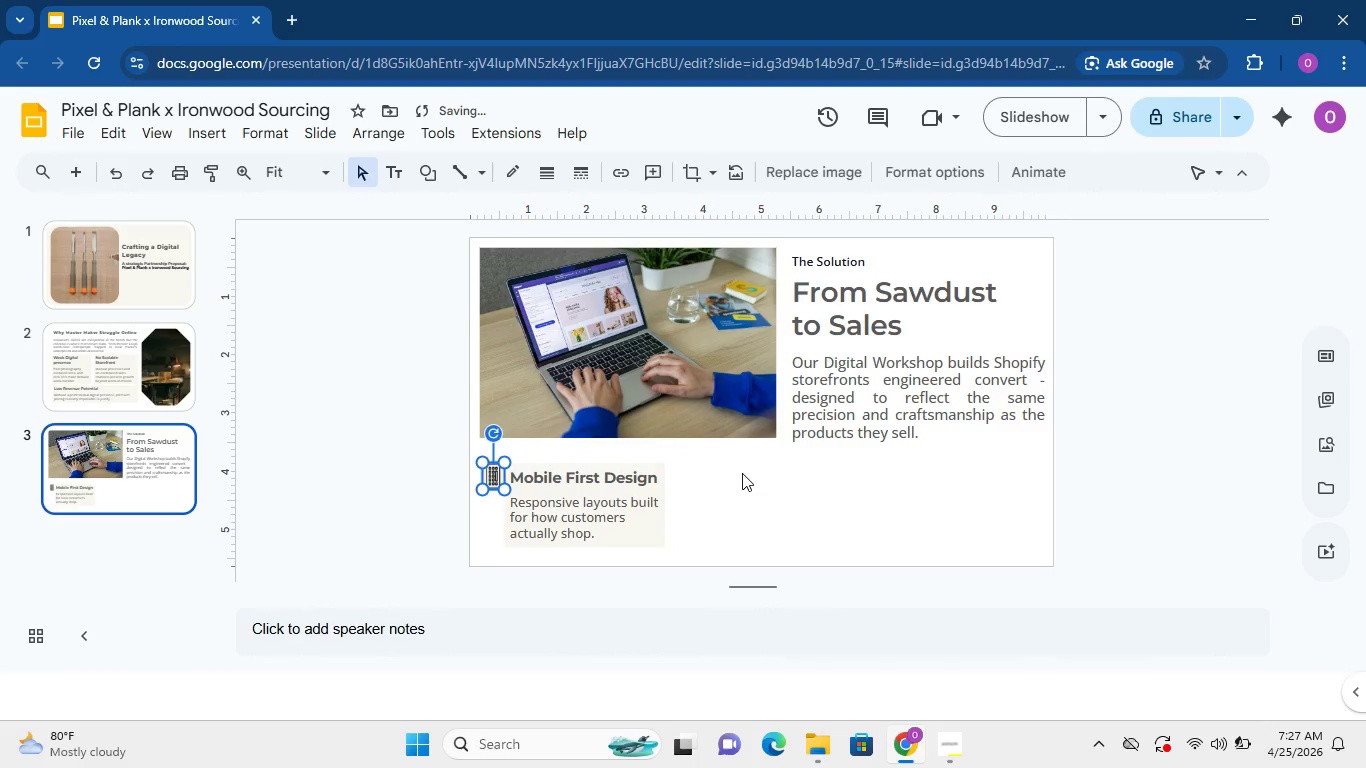 
left_click([742, 473])
 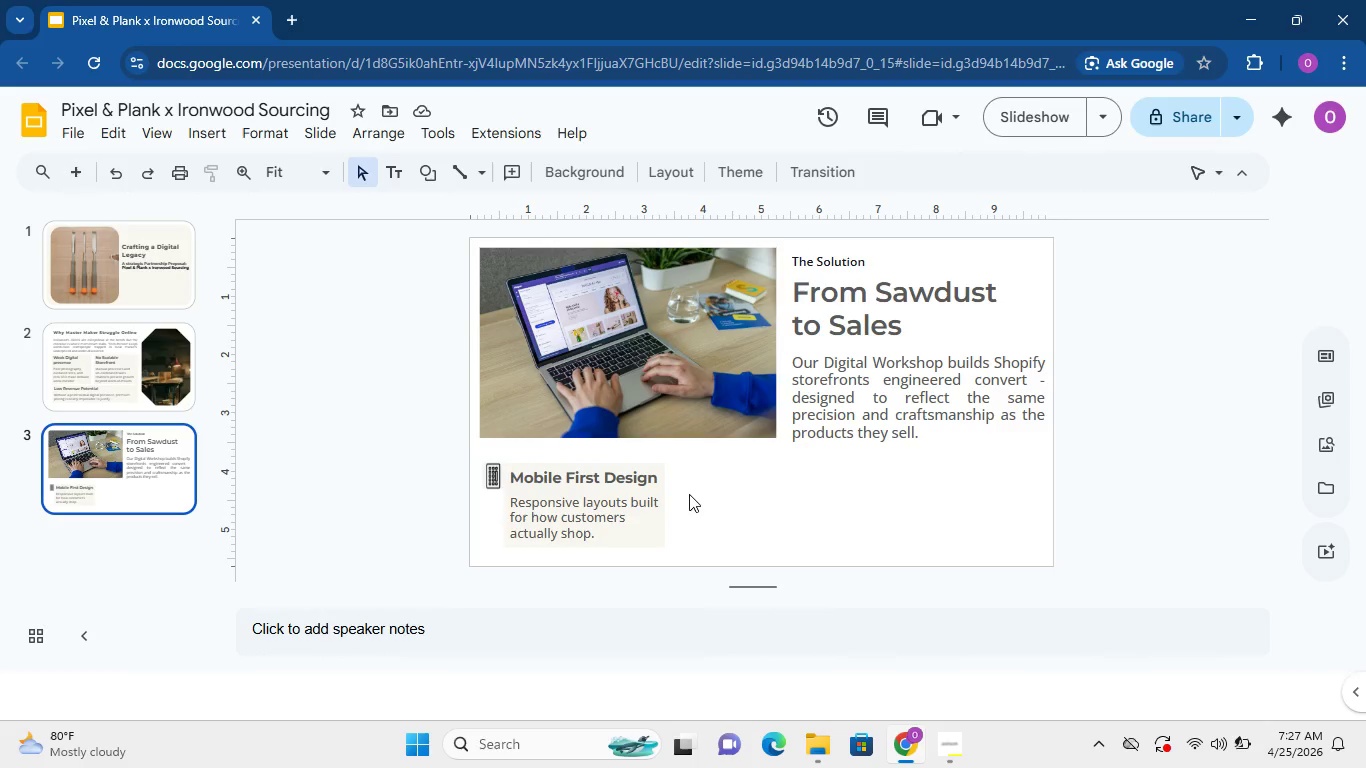 
wait(10.75)
 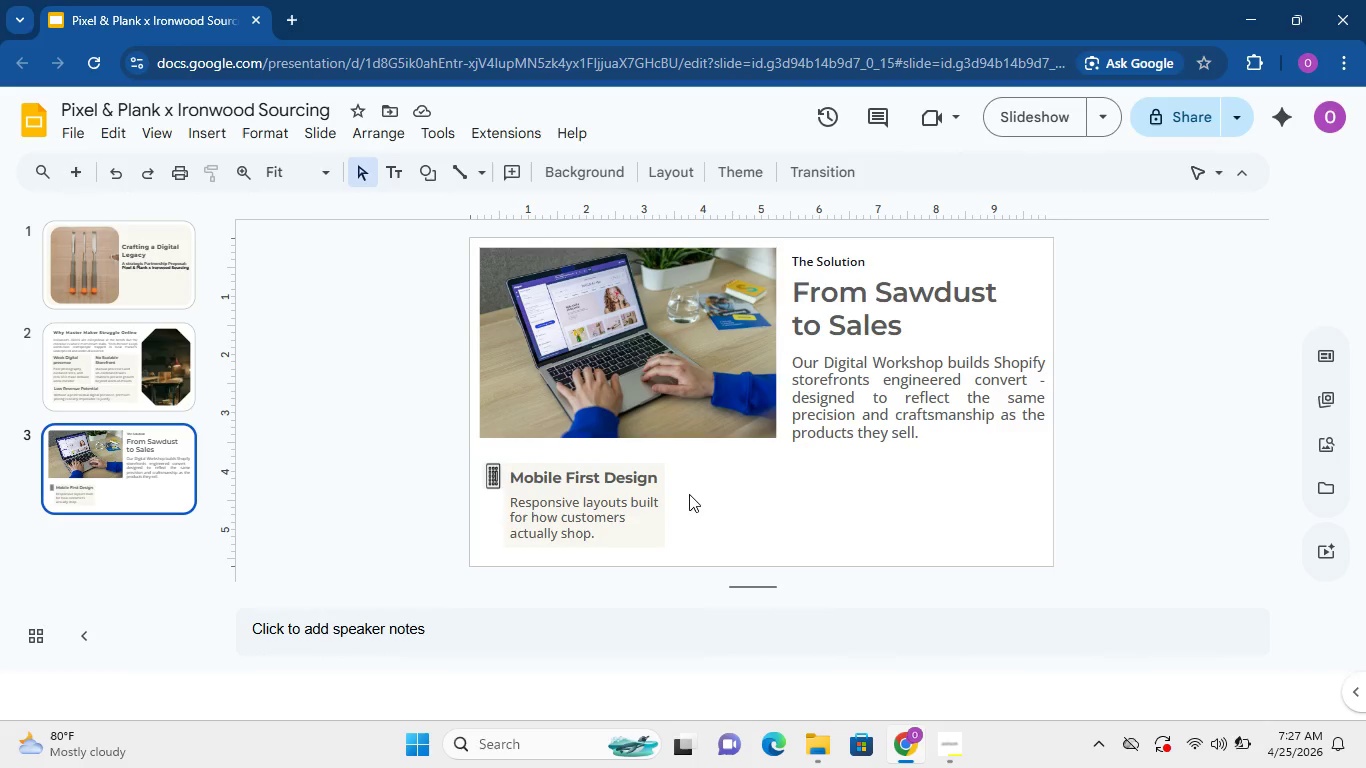 
left_click([715, 496])
 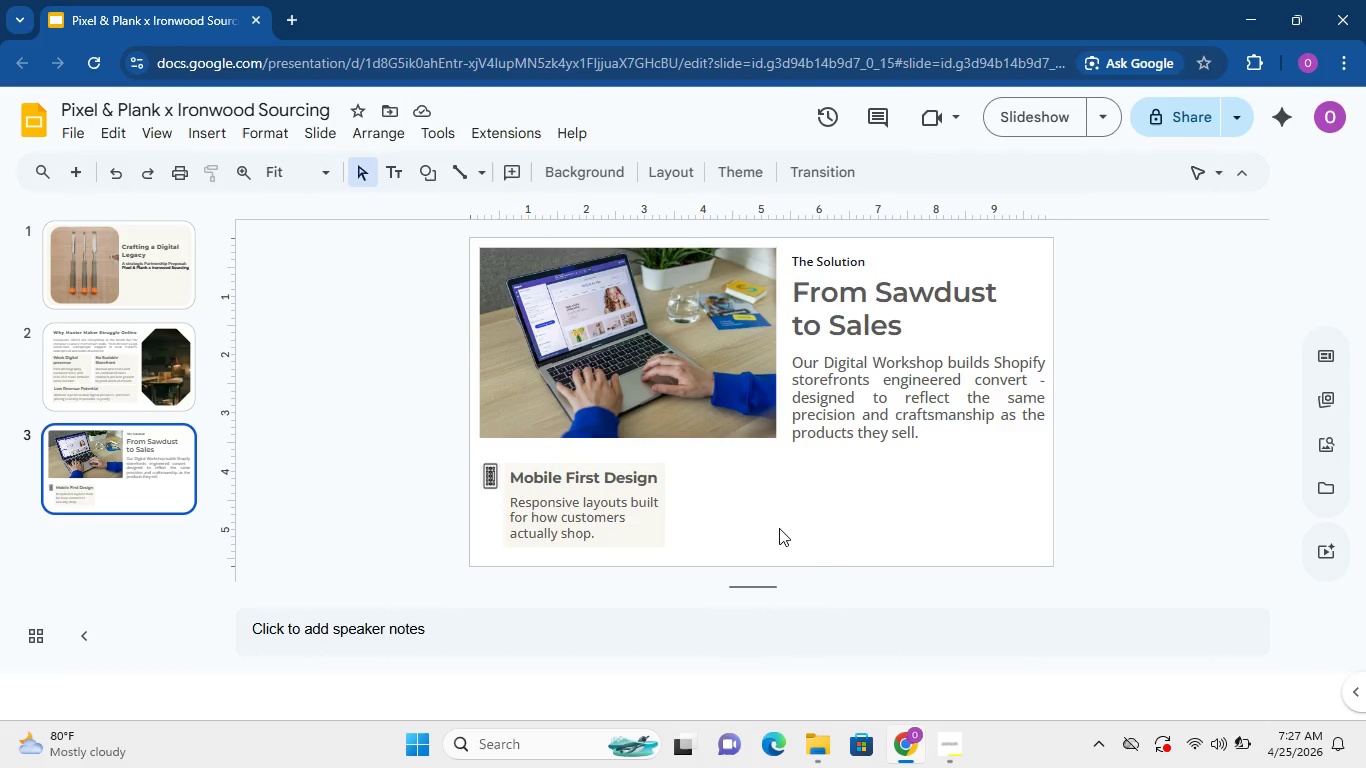 
wait(11.0)
 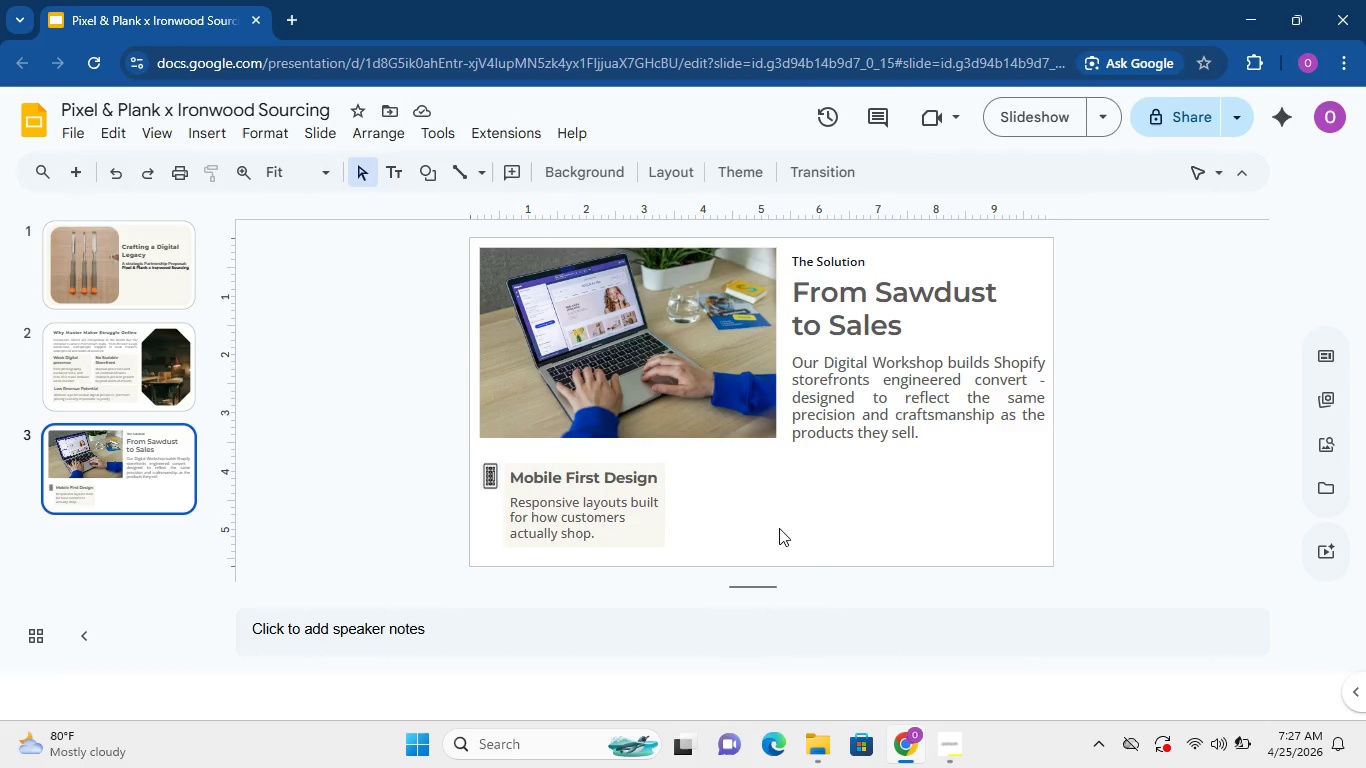 
left_click([626, 470])
 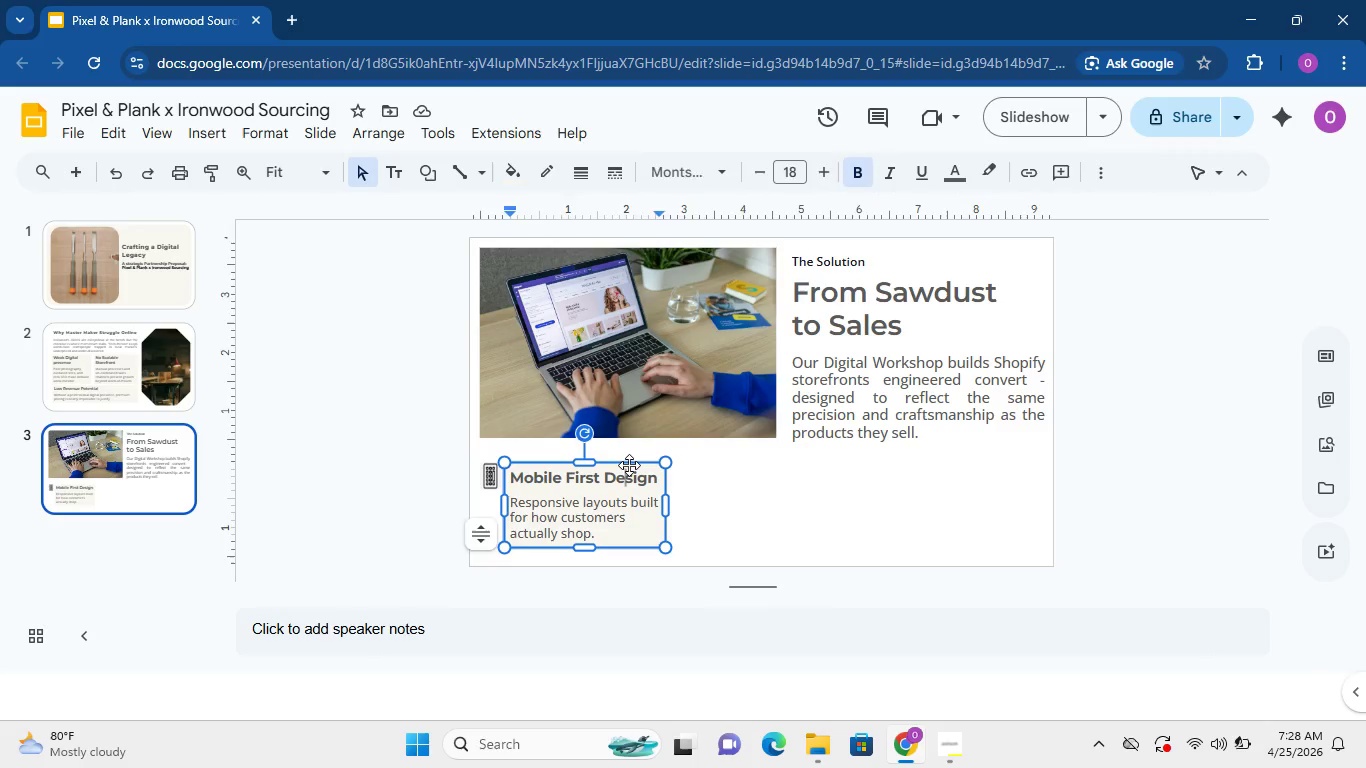 
left_click([629, 465])
 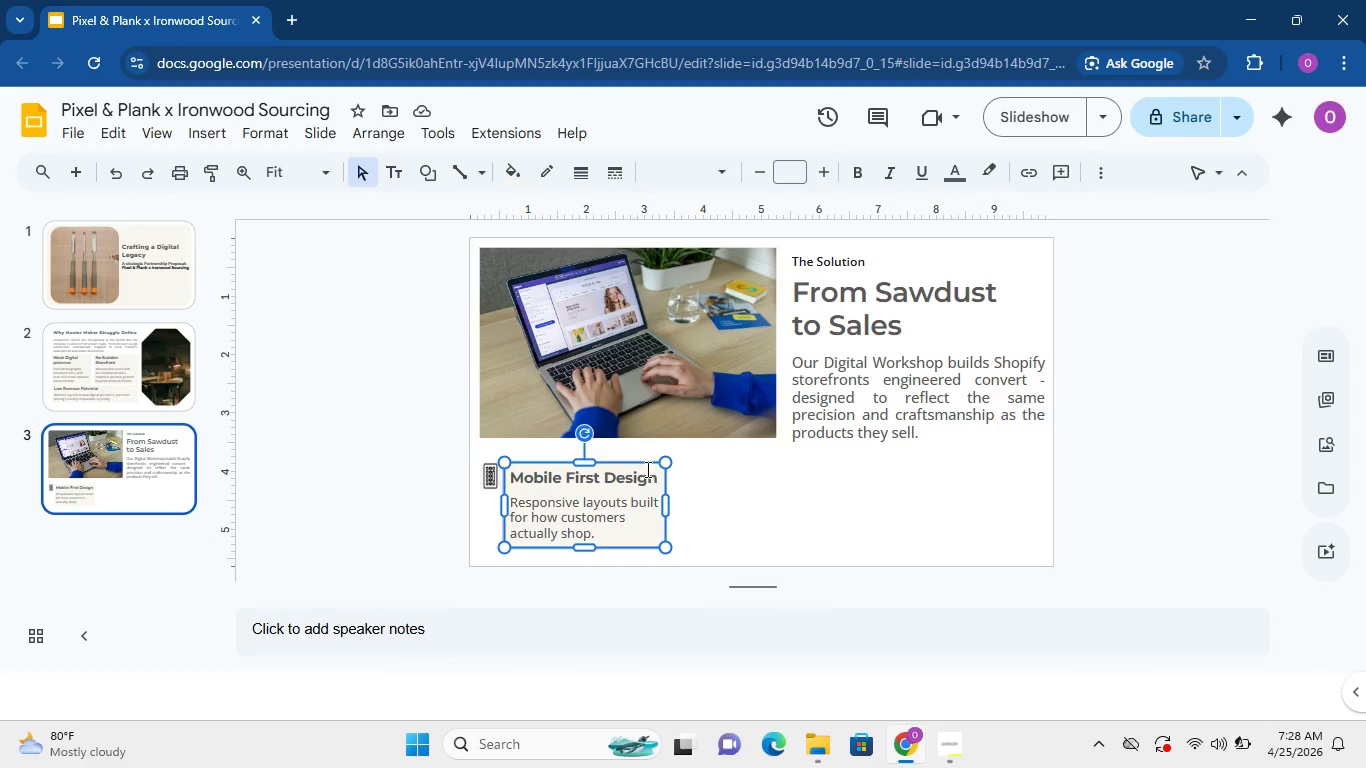 
key(Control+D)
 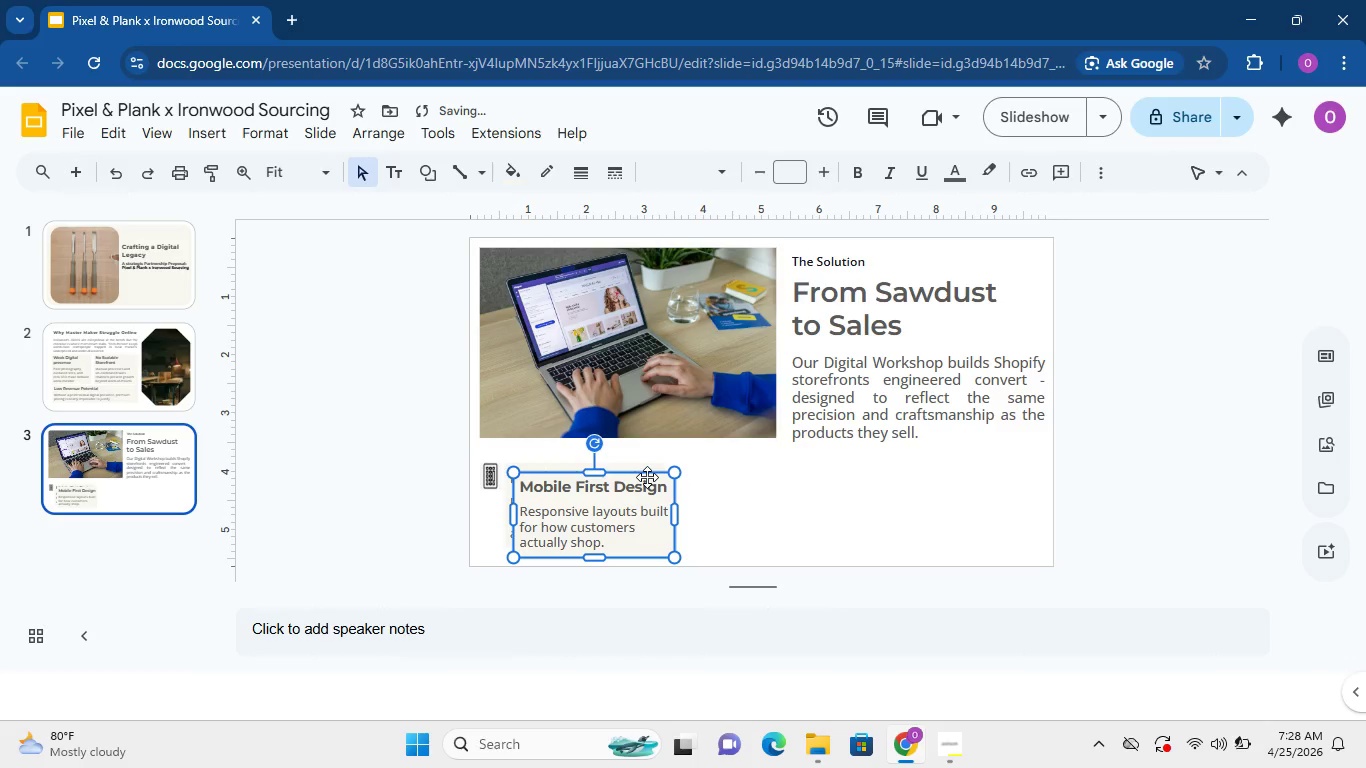 
left_click_drag(start_coordinate=[647, 477], to_coordinate=[826, 470])
 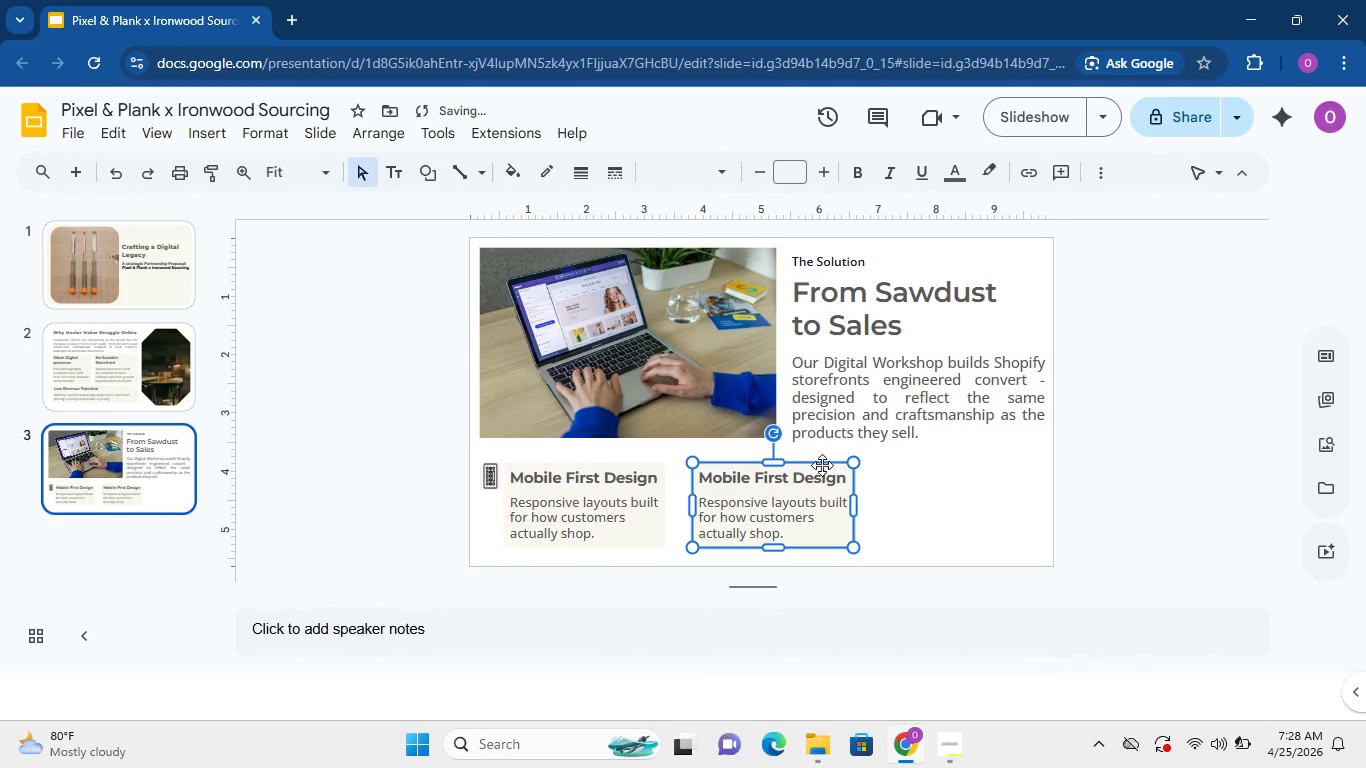 
left_click_drag(start_coordinate=[820, 463], to_coordinate=[829, 463])
 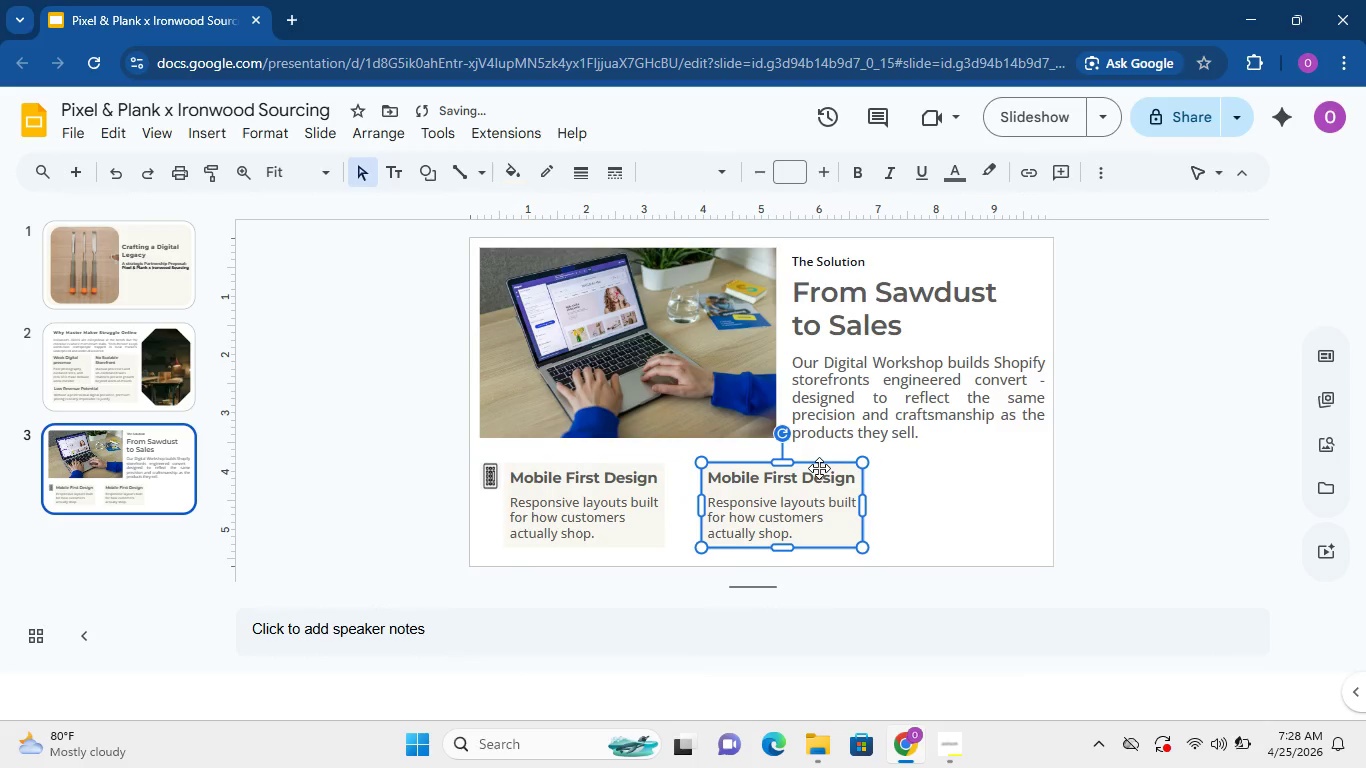 
left_click([820, 467])
 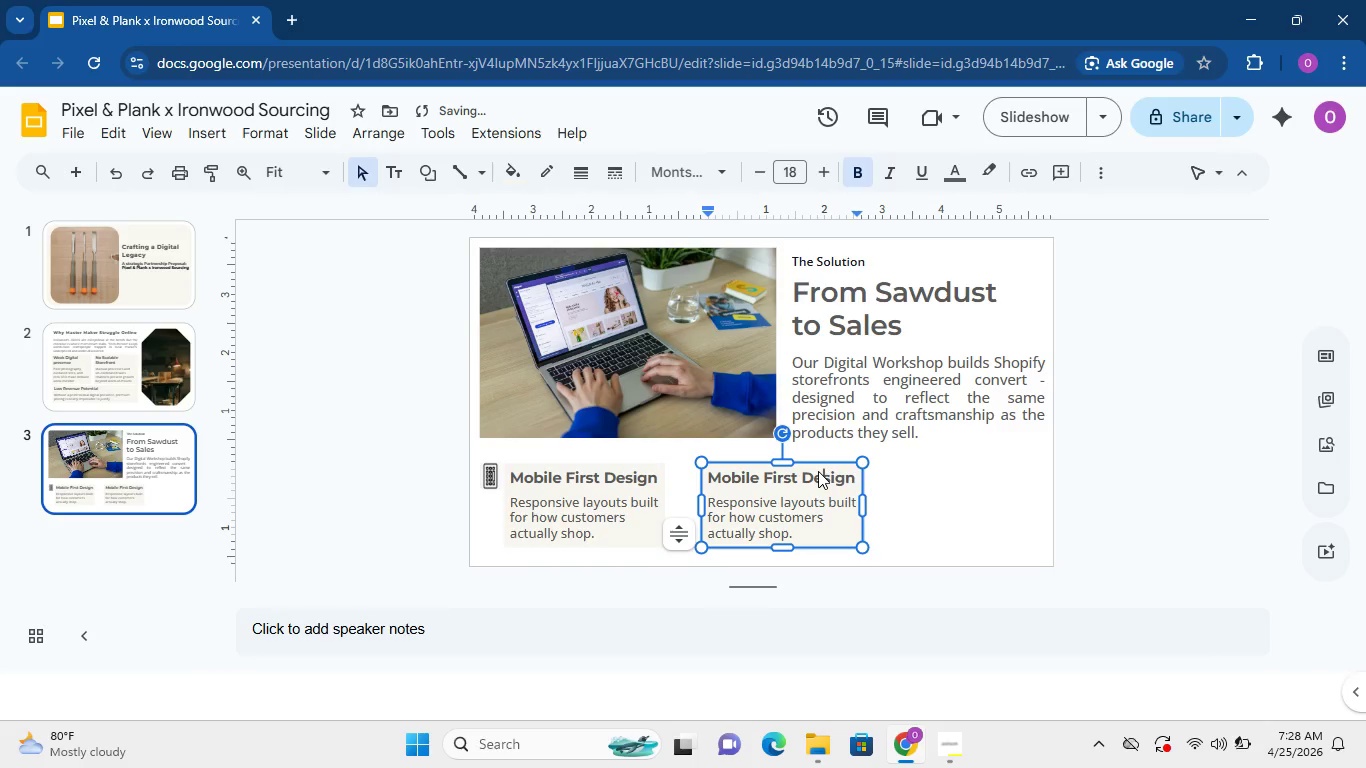 
double_click([818, 471])
 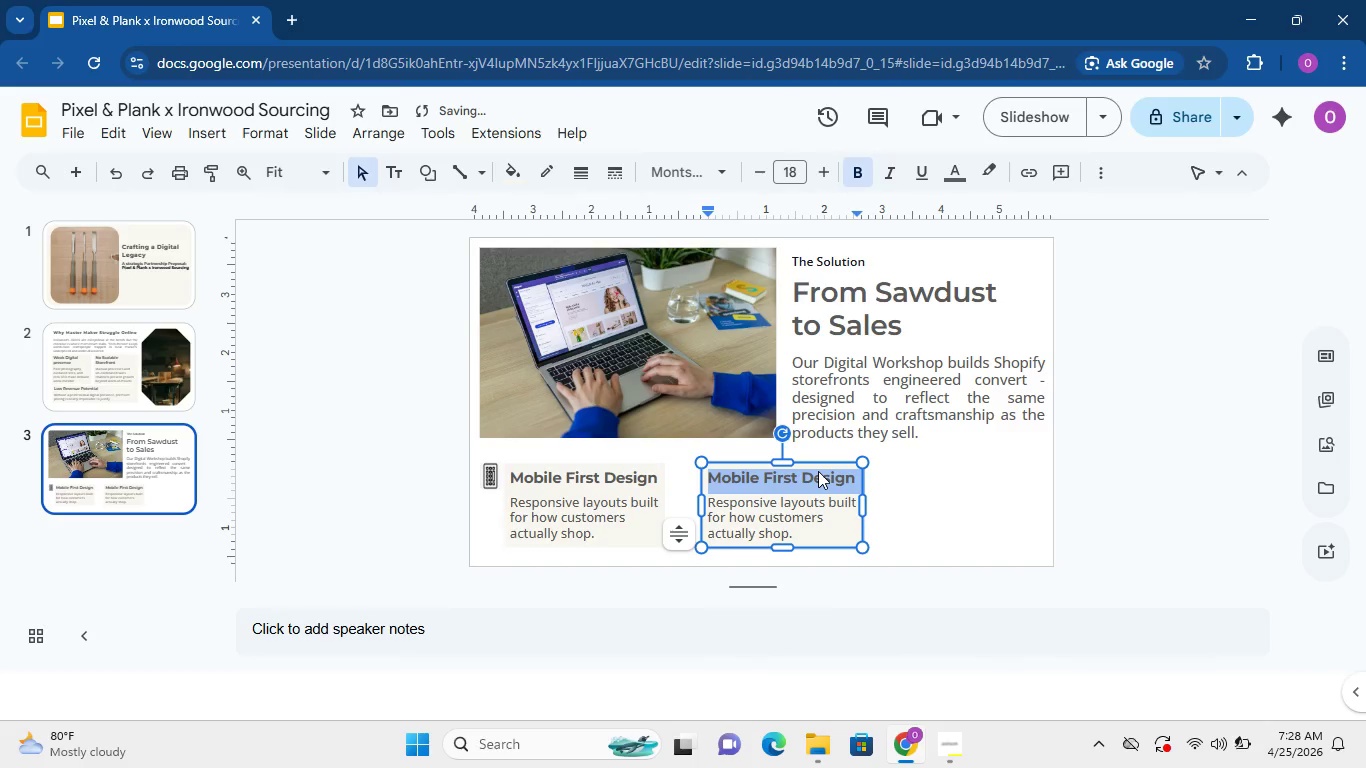 
triple_click([818, 471])
 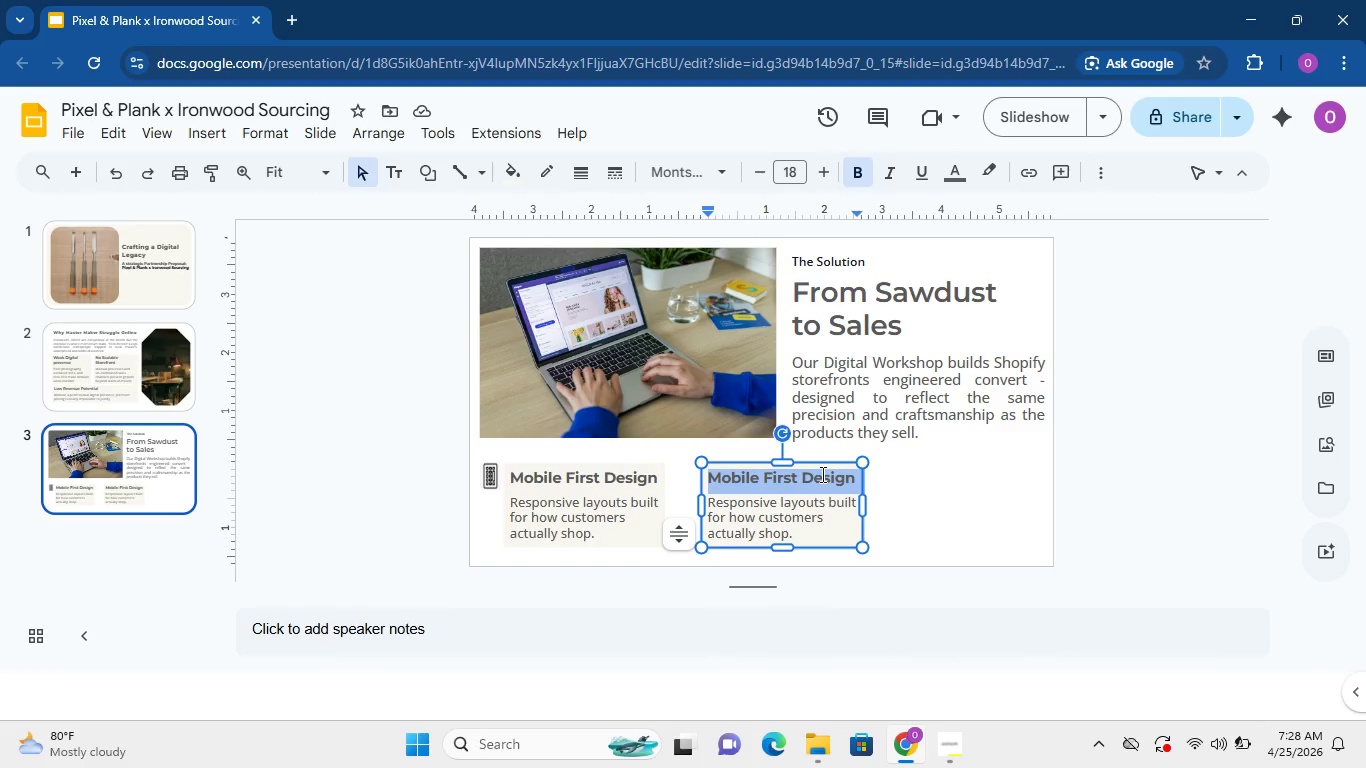 
type(High Resolutions )
key(Backspace)
key(Backspace)
type( Gallet)
key(Backspace)
type(ries)
 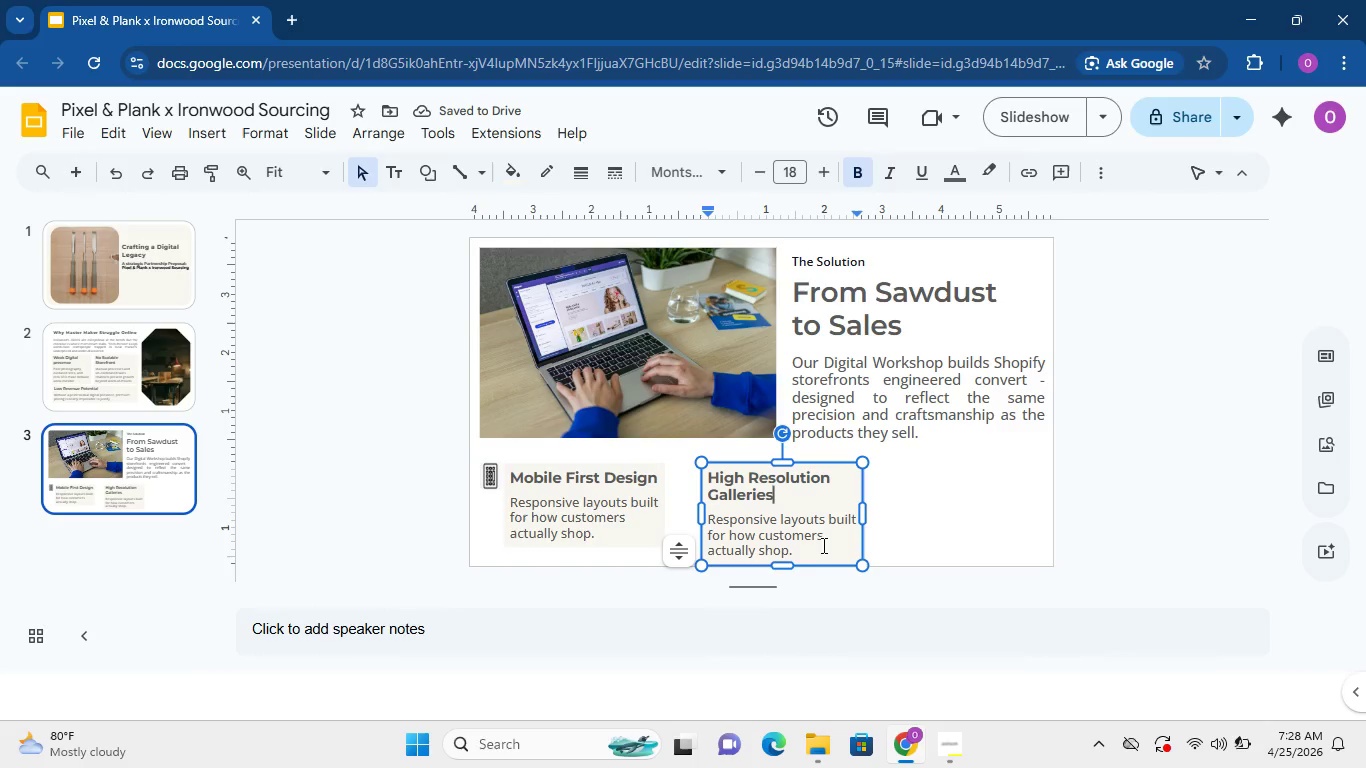 
wait(5.72)
 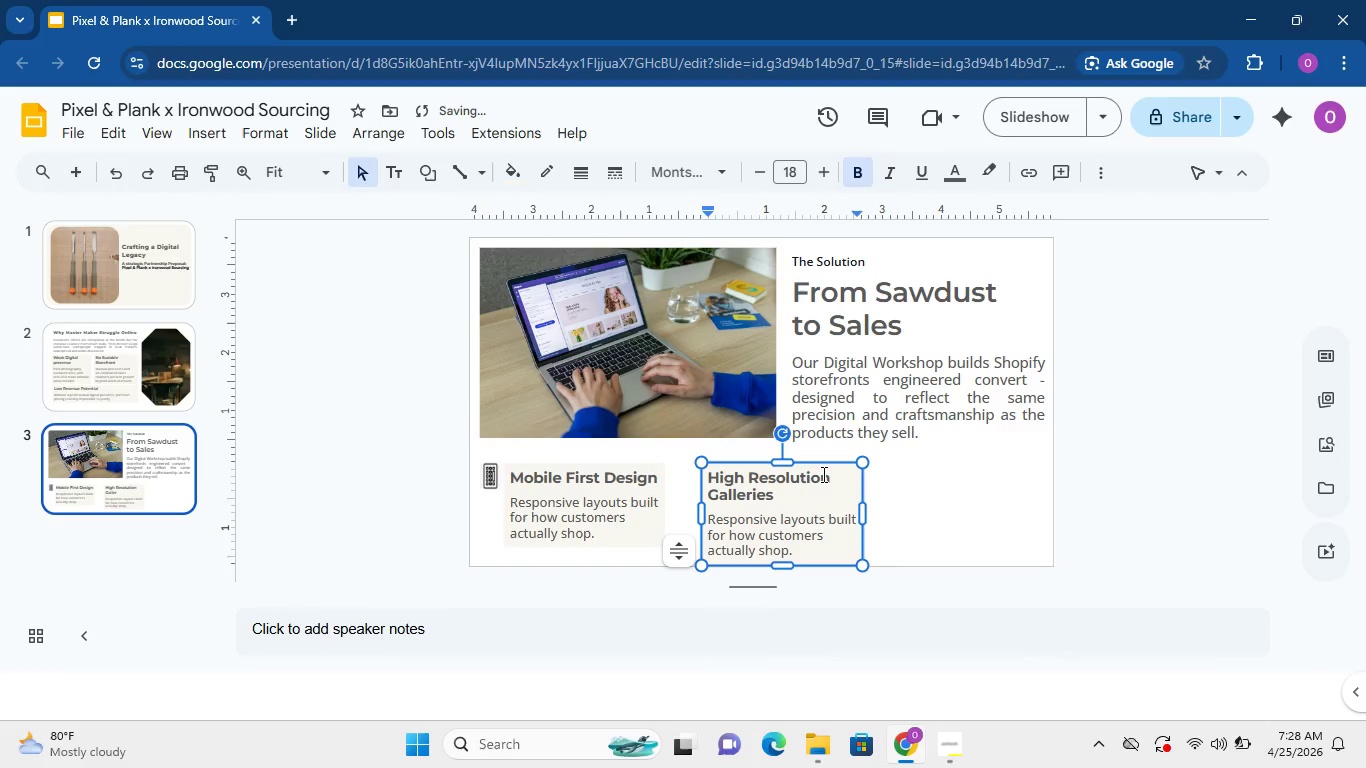 
left_click_drag(start_coordinate=[707, 518], to_coordinate=[824, 557])
 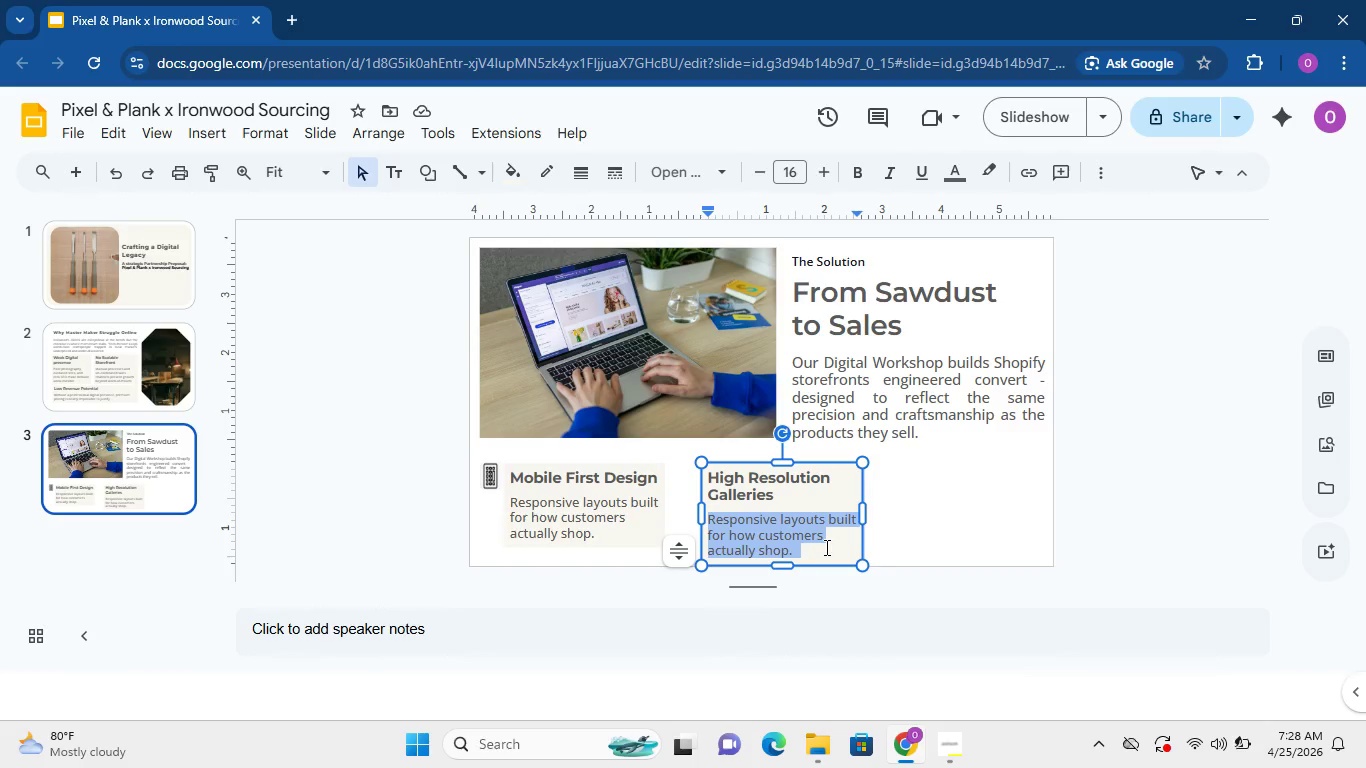 
type(Immersive )
 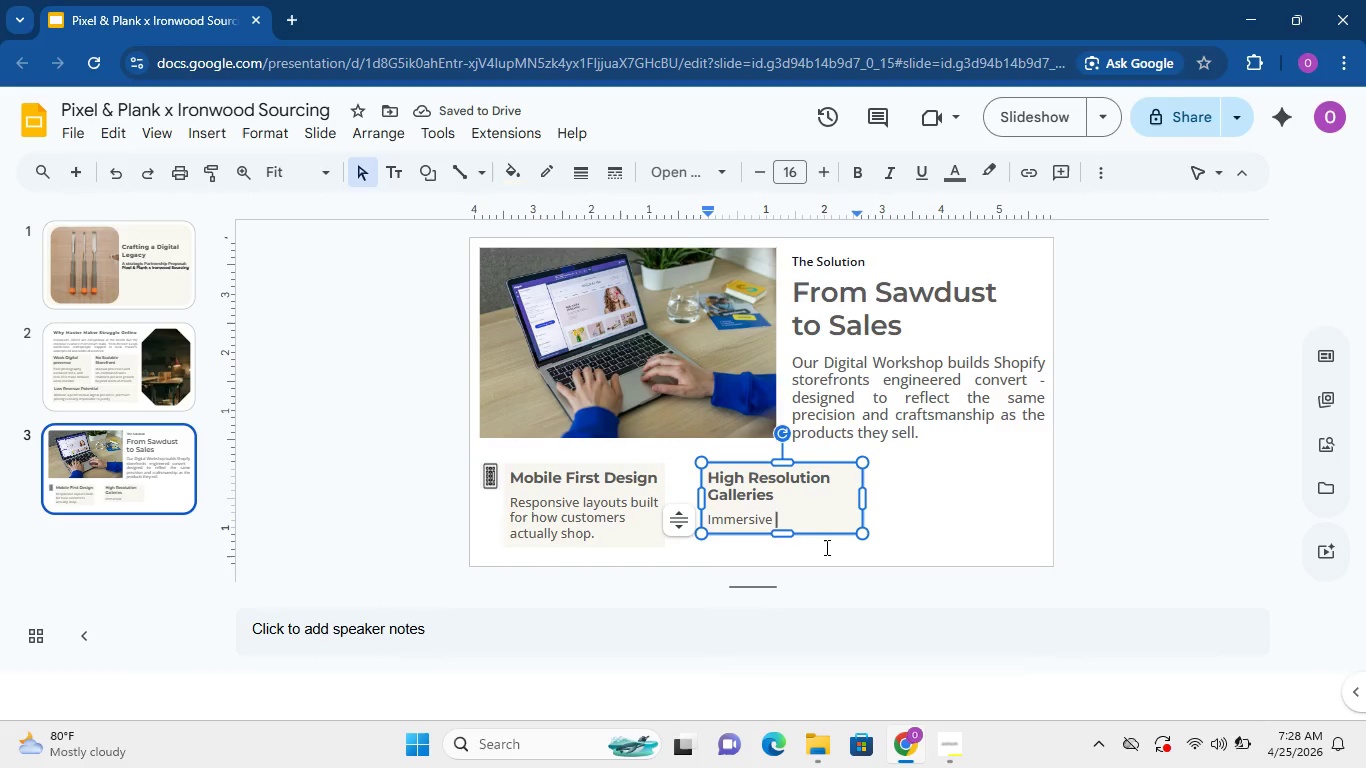 
type(product imagery that commands premium price)
 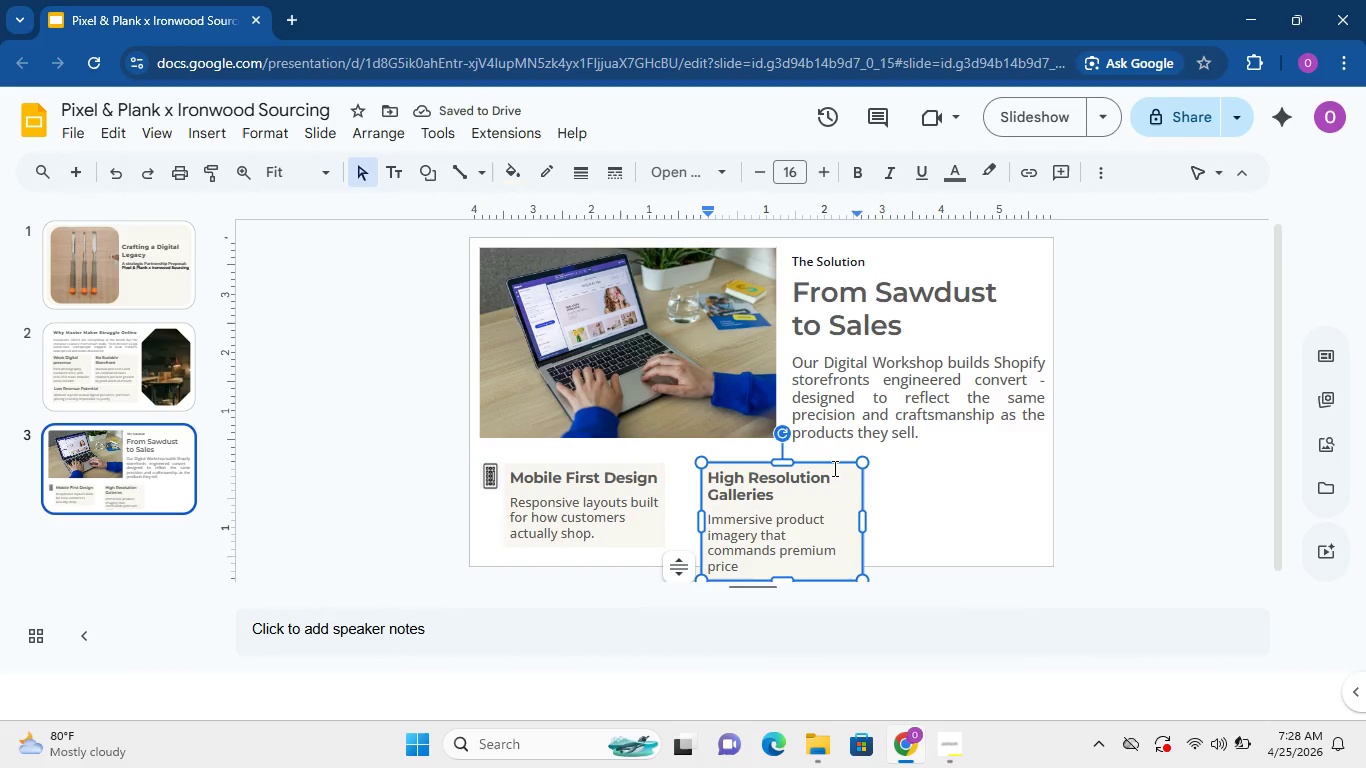 
wait(6.0)
 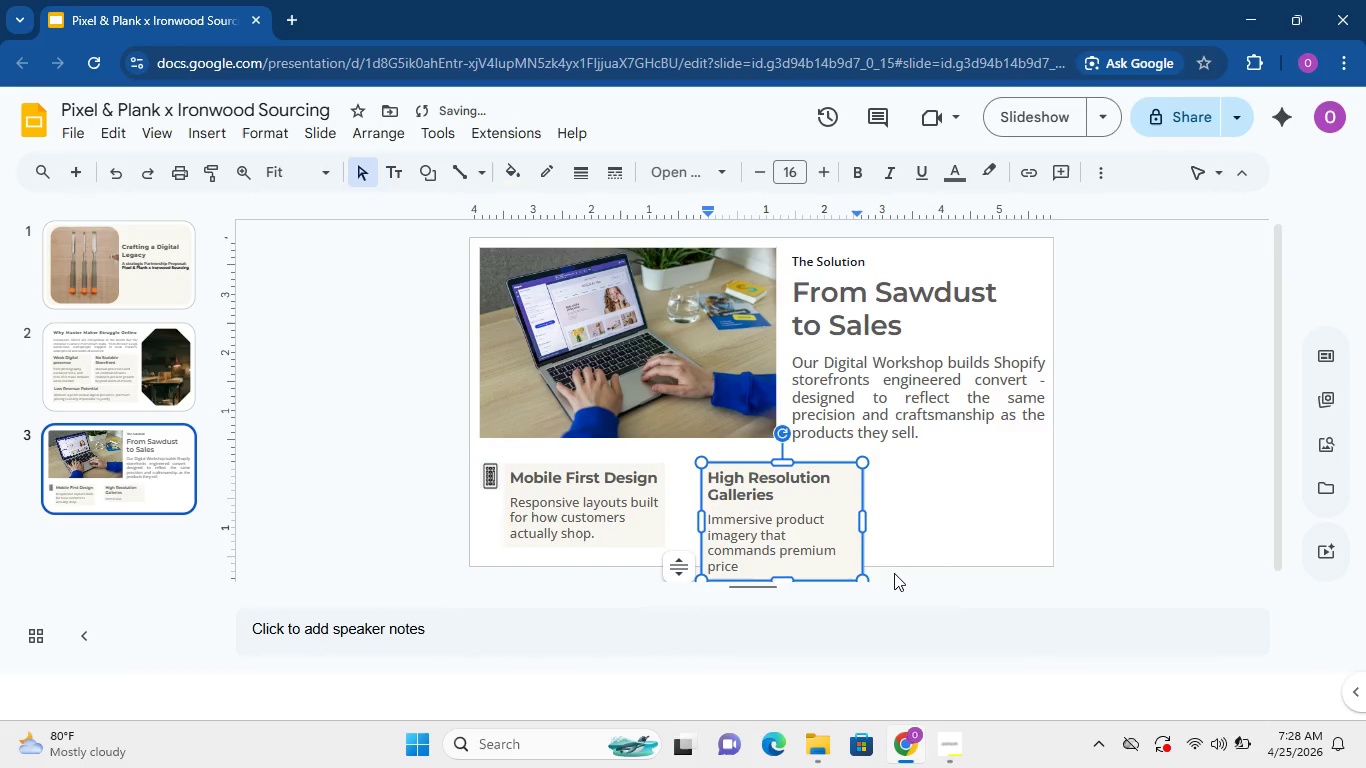 
left_click_drag(start_coordinate=[864, 518], to_coordinate=[878, 519])
 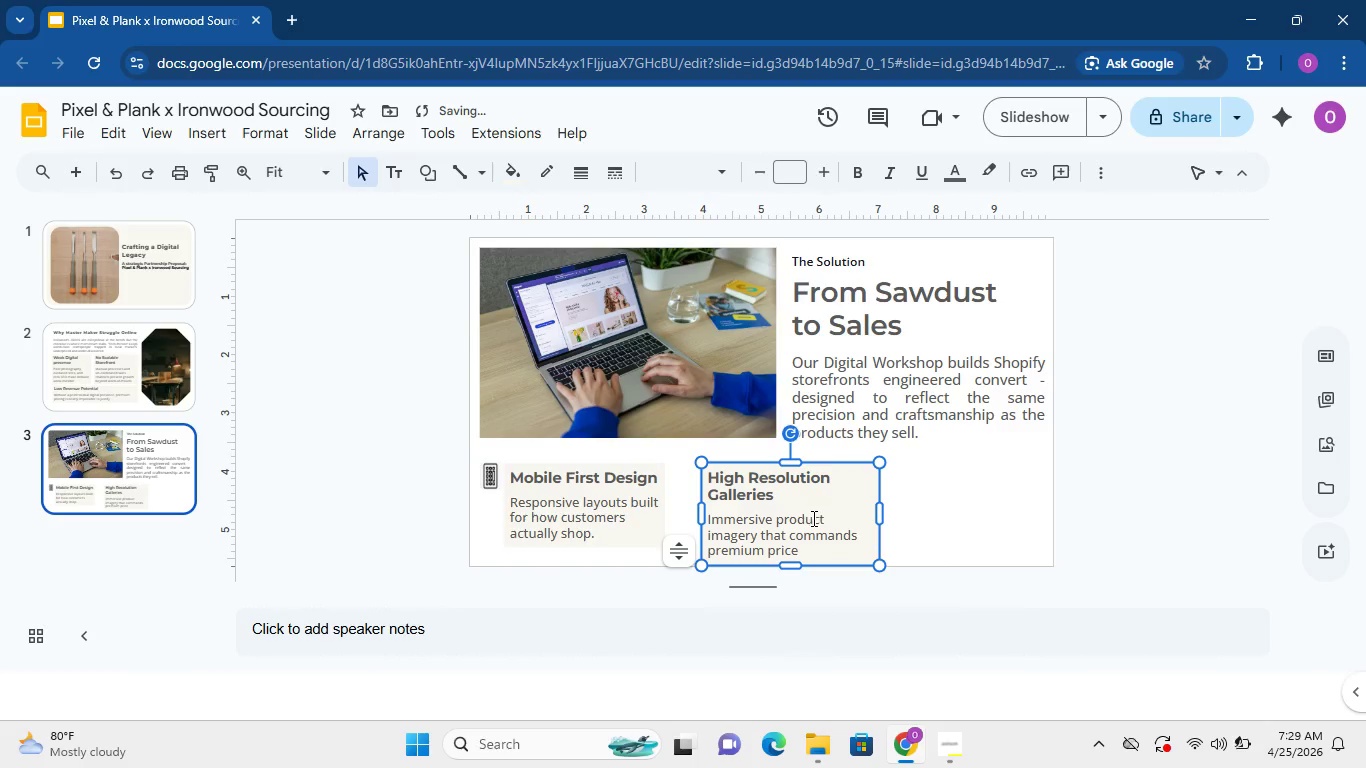 
double_click([812, 518])
 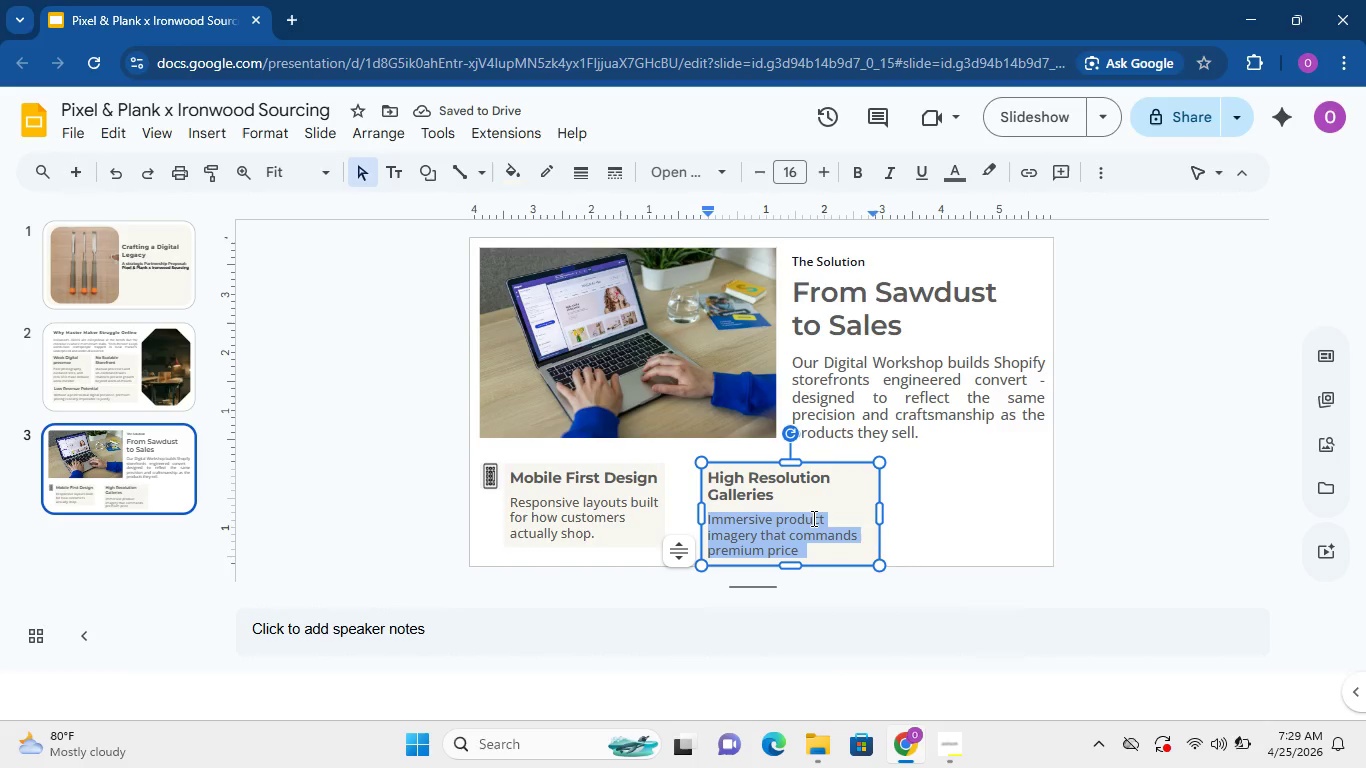 
triple_click([812, 518])
 